 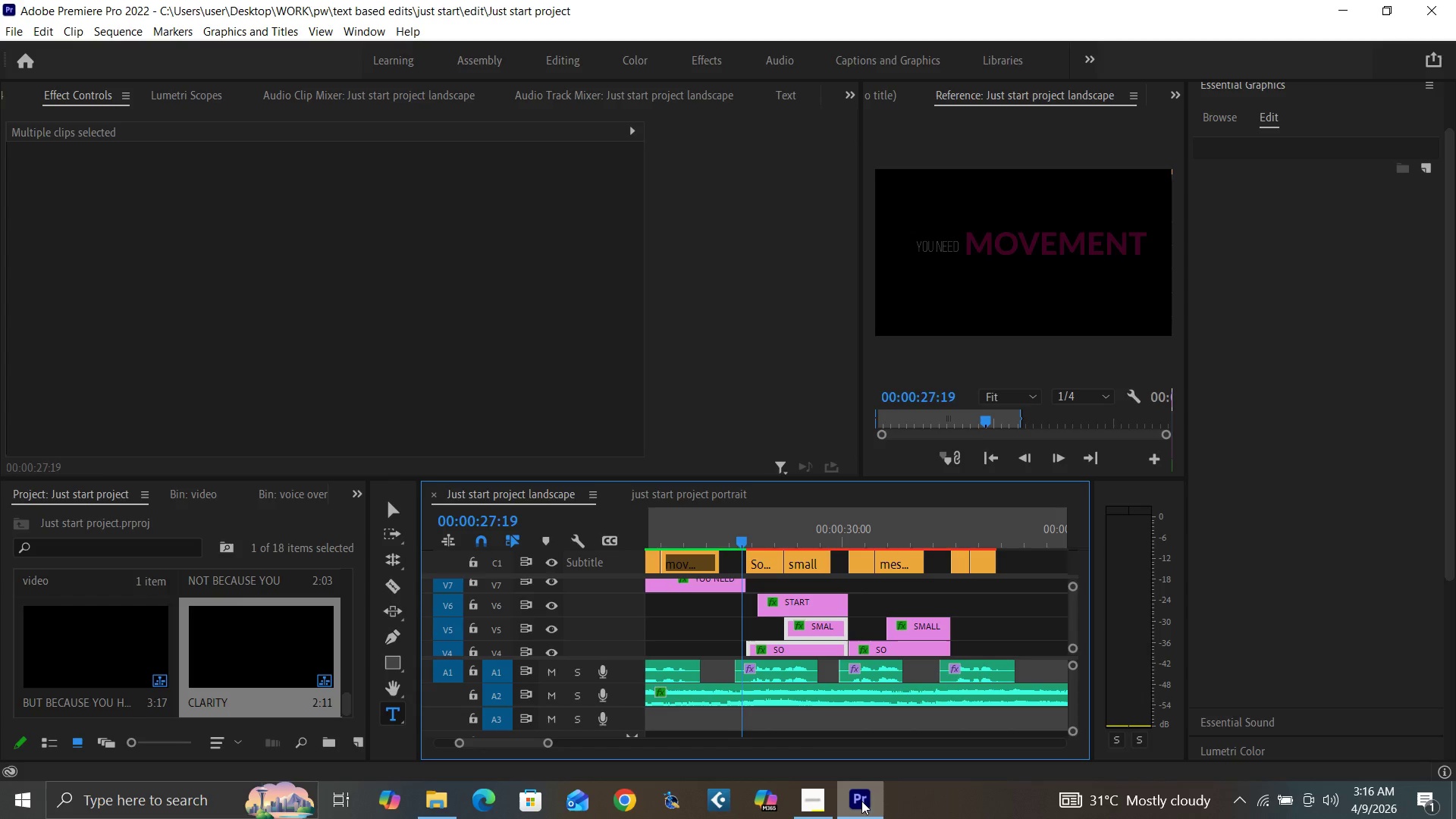 
key(Control+S)
 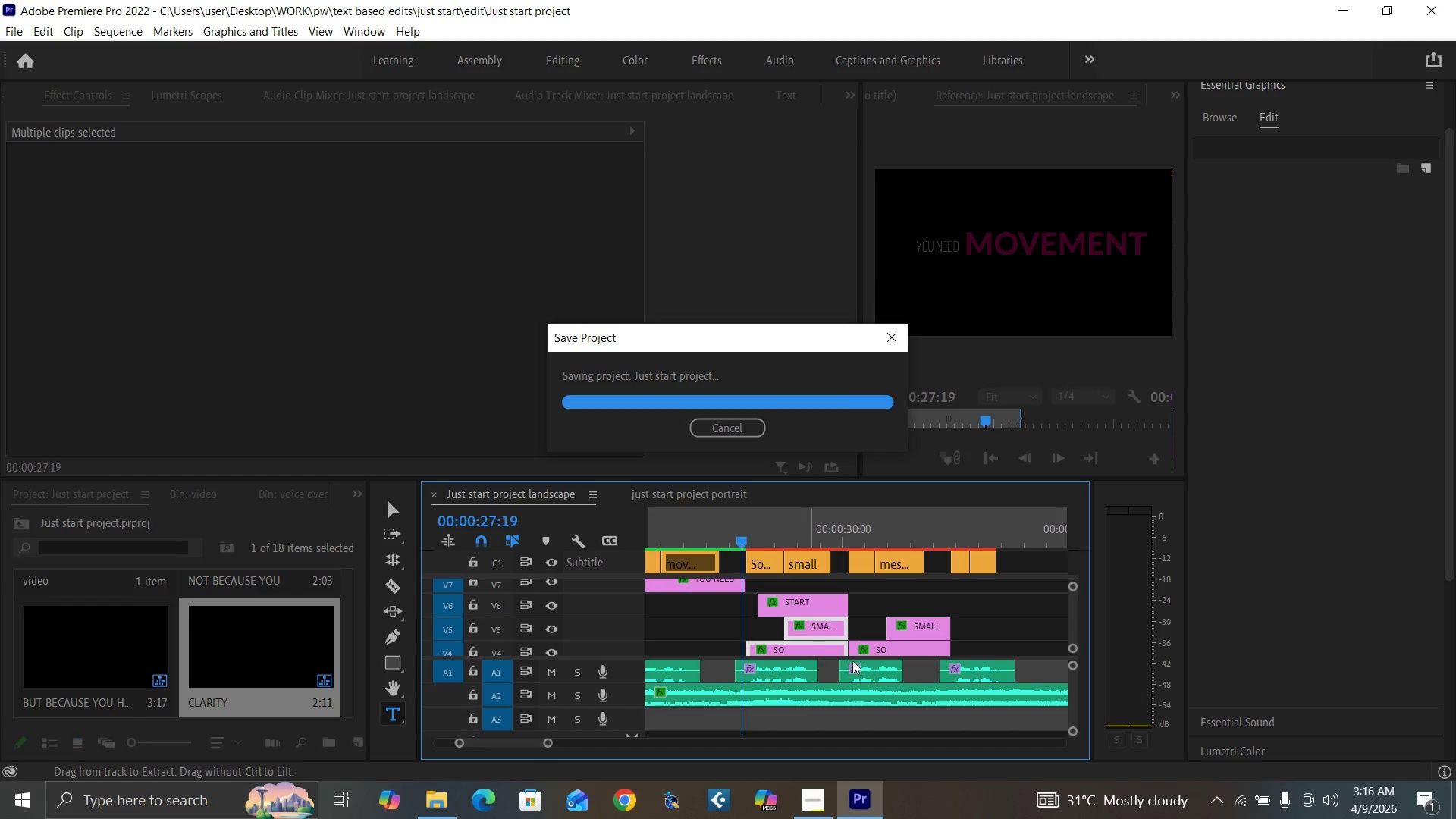 
mouse_move([1211, 791])
 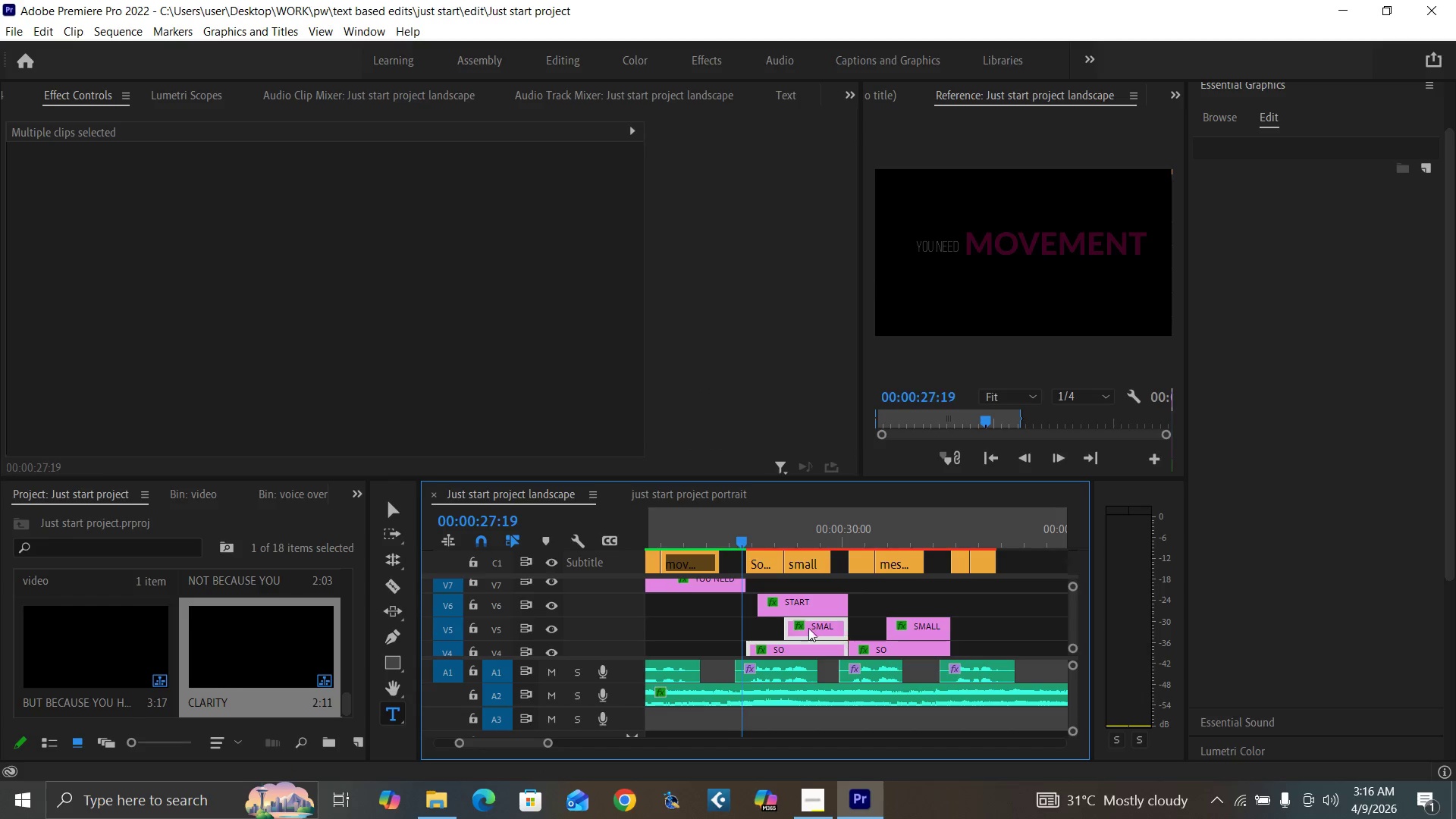 
key(Space)
 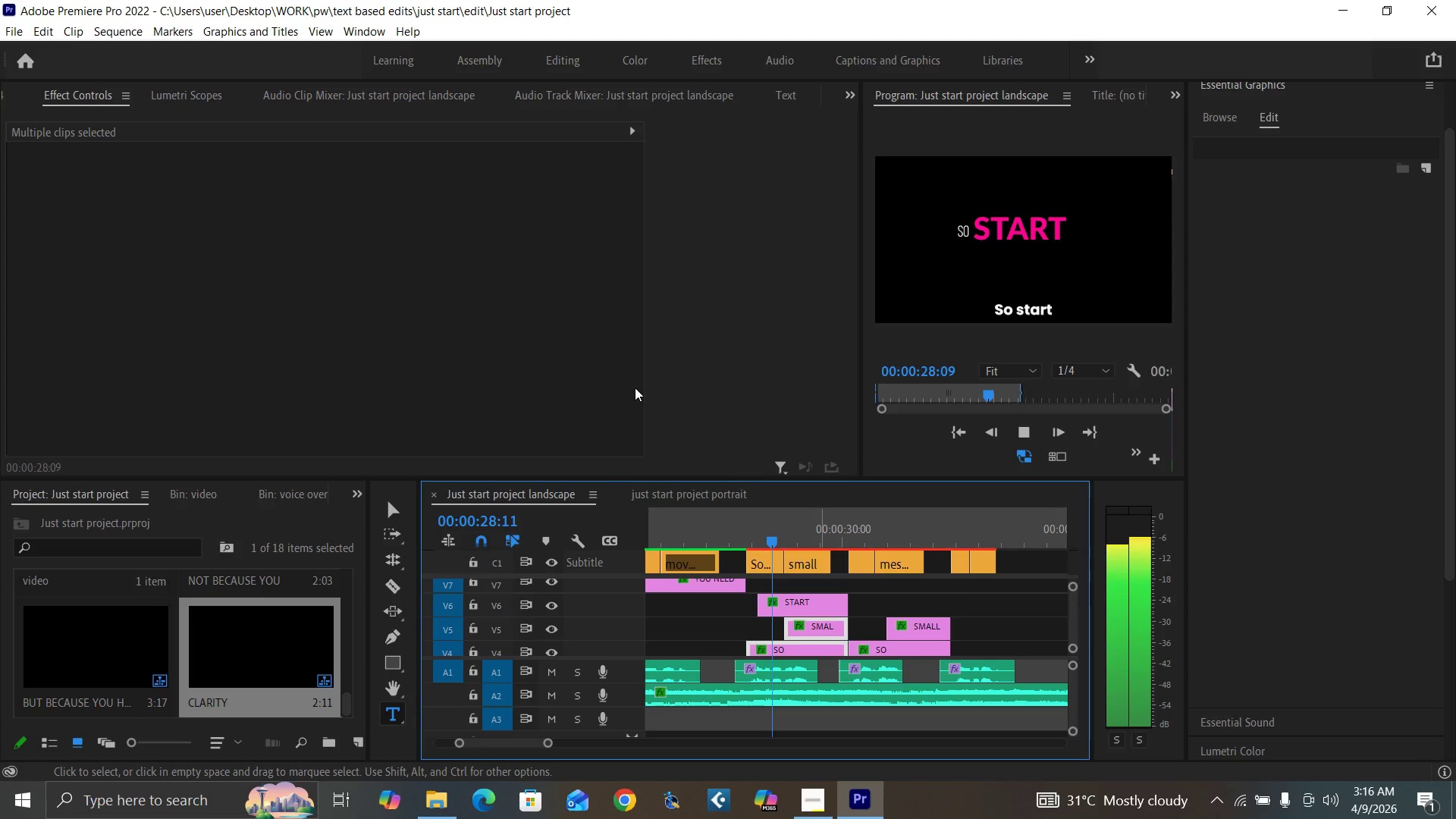 
key(Space)
 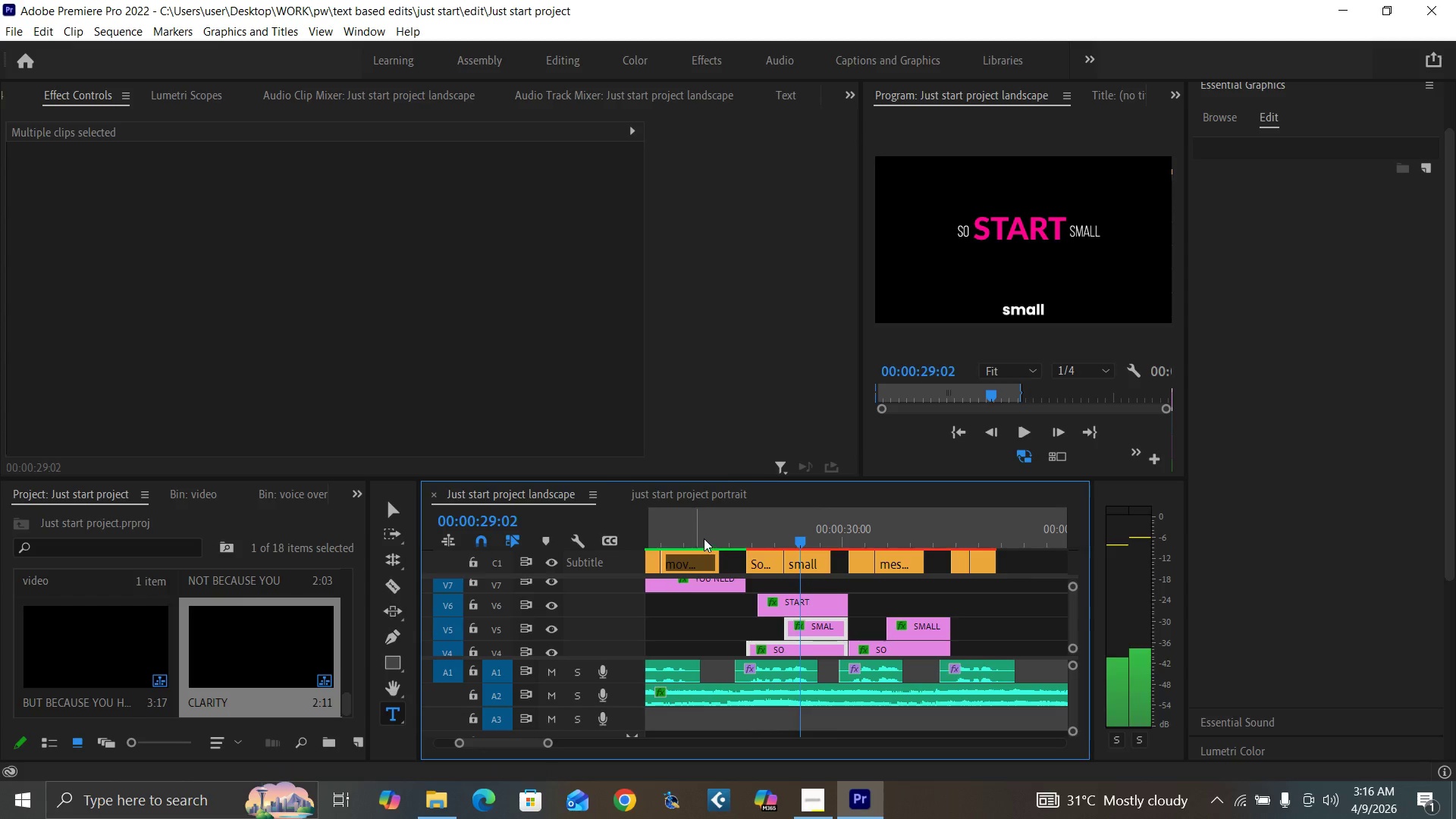 
left_click([704, 538])
 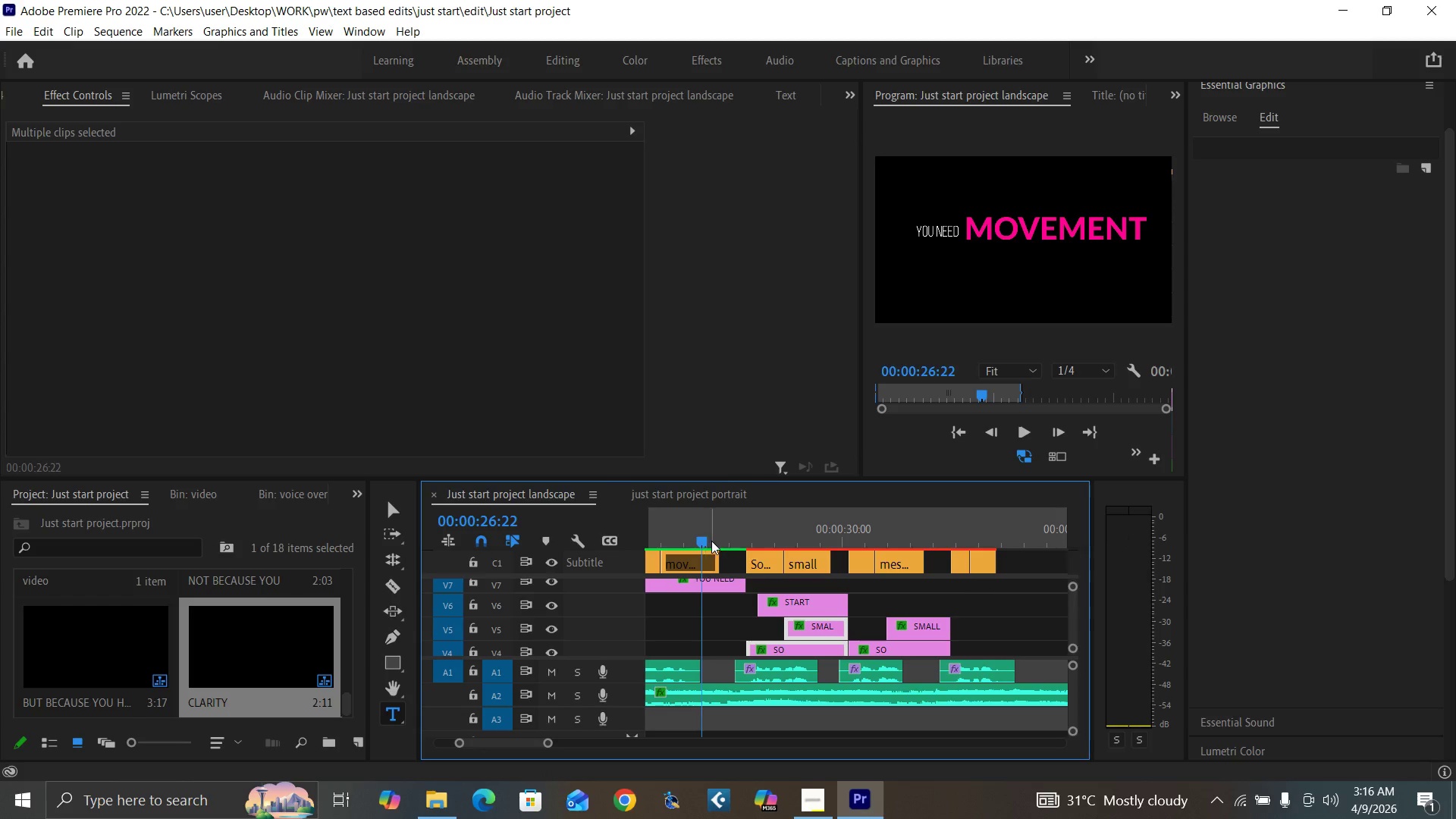 
key(Space)
 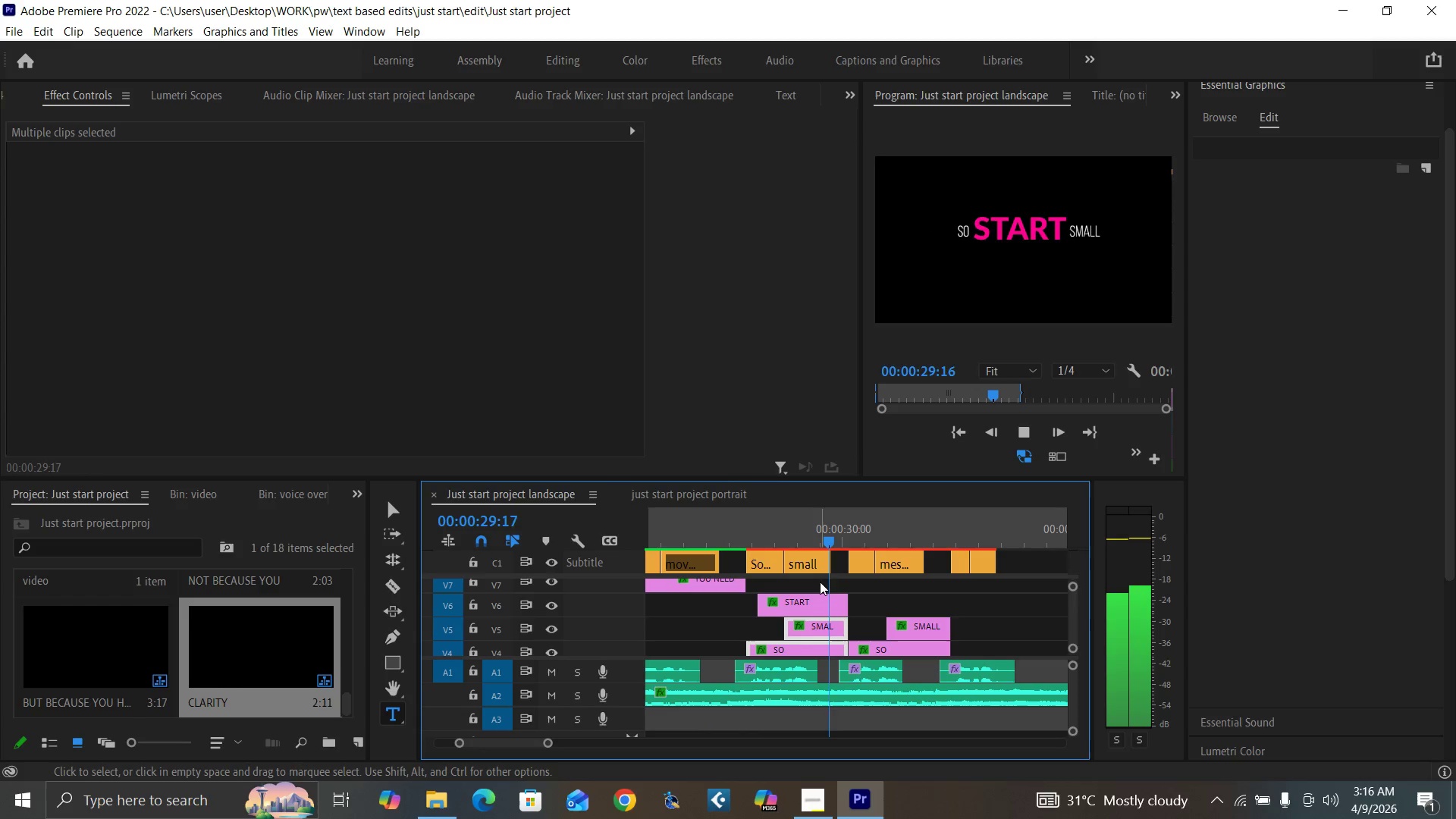 
key(Space)
 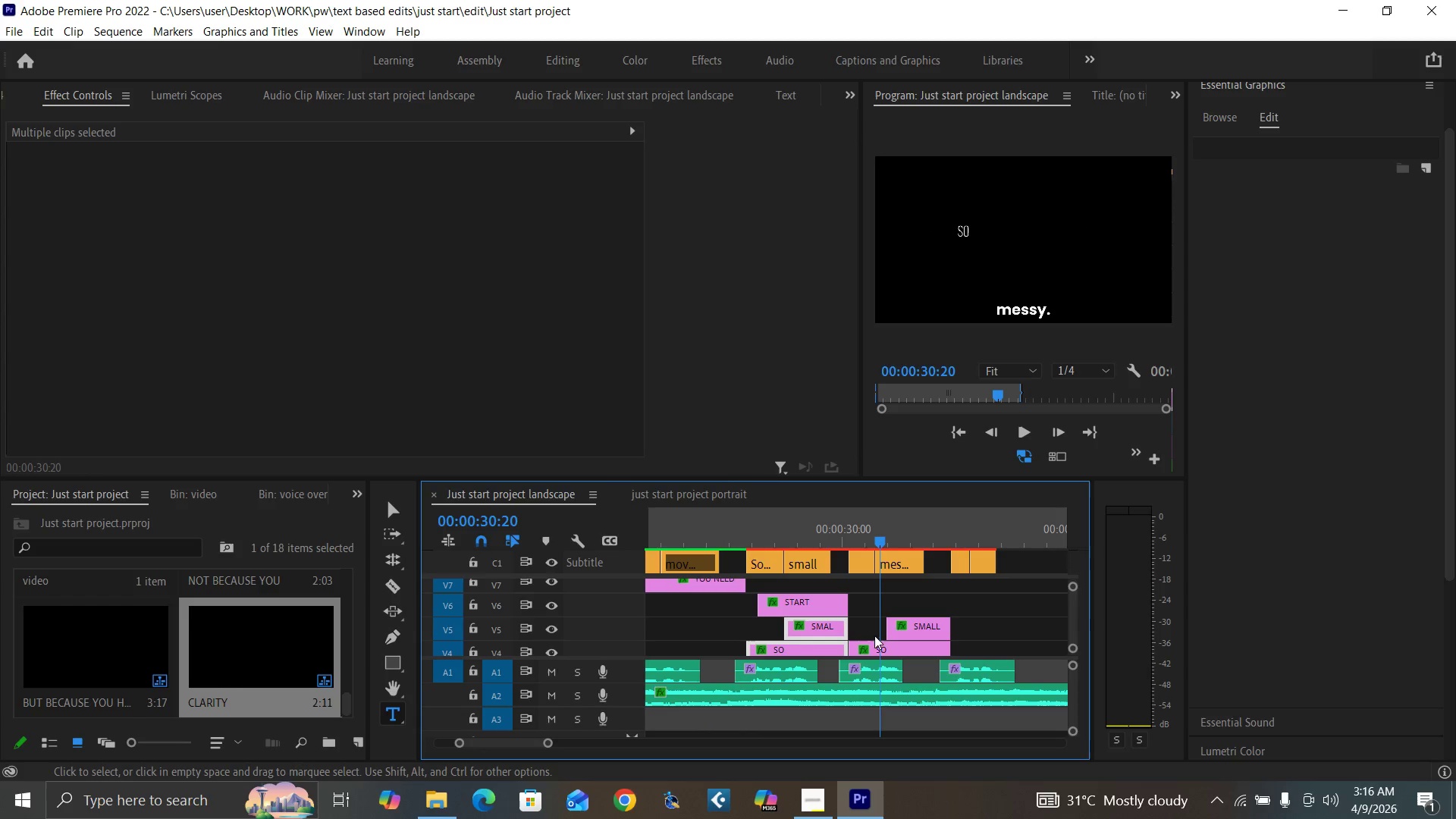 
left_click([884, 645])
 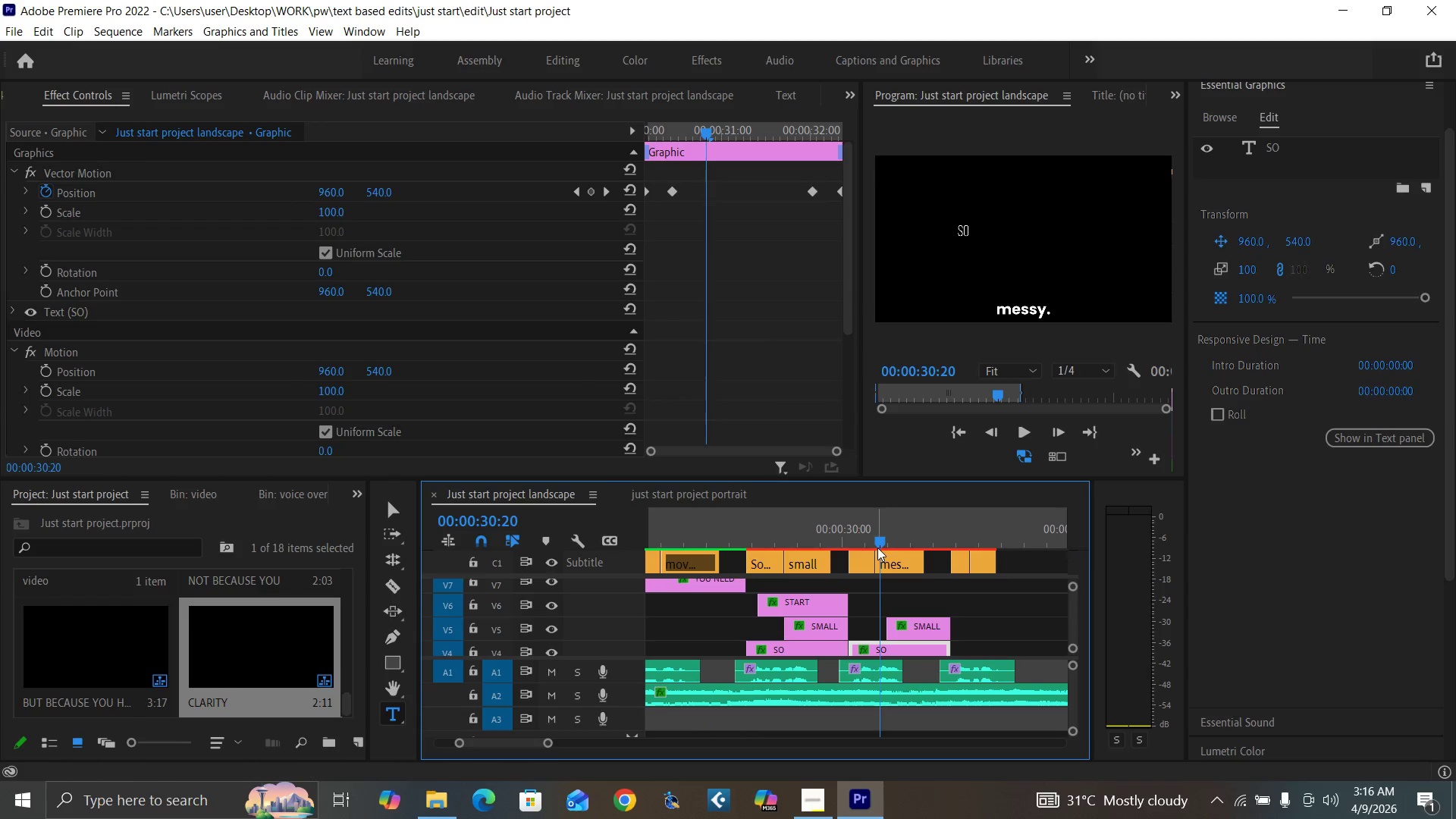 
key(ArrowLeft)
 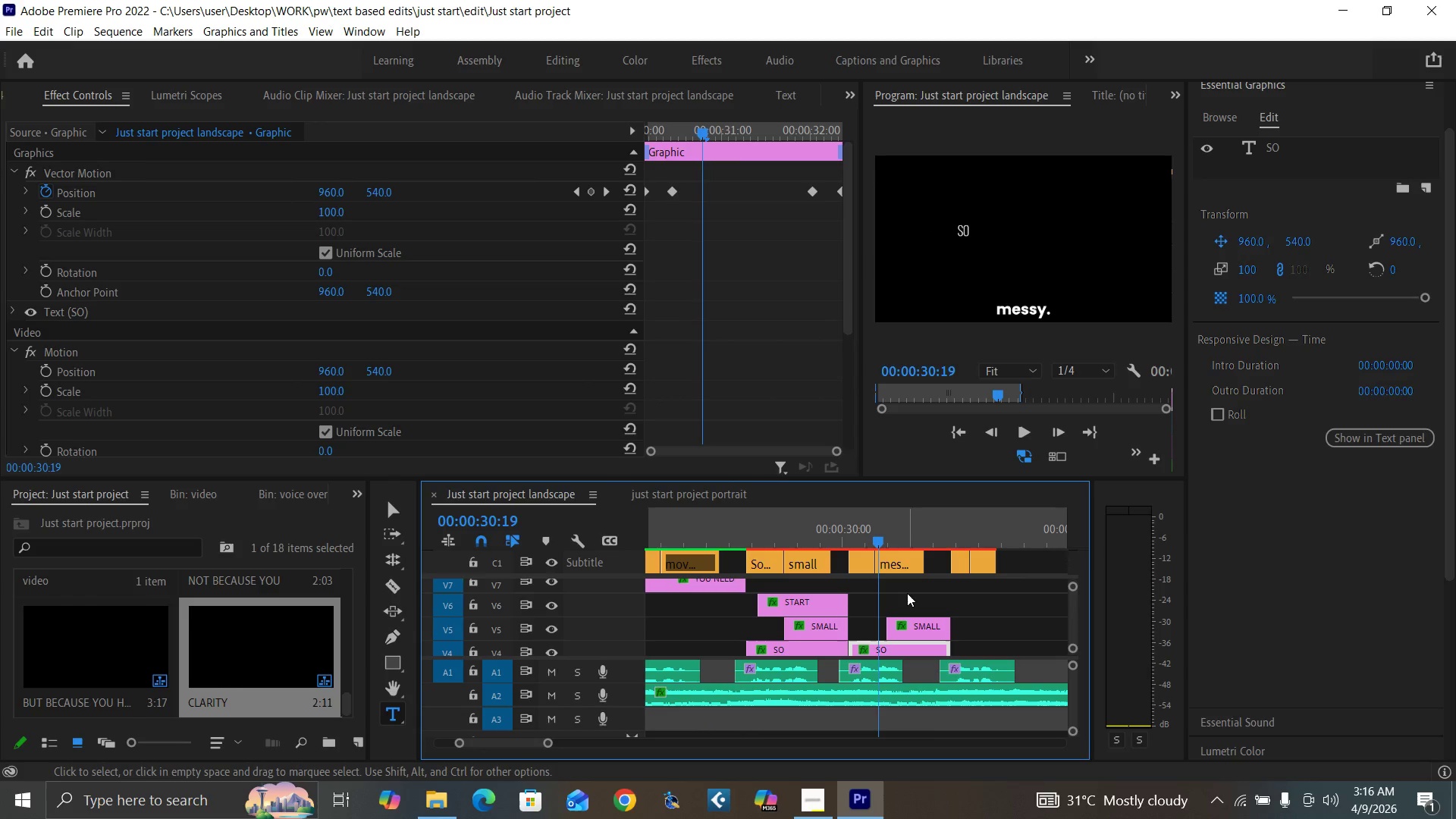 
key(ArrowLeft)
 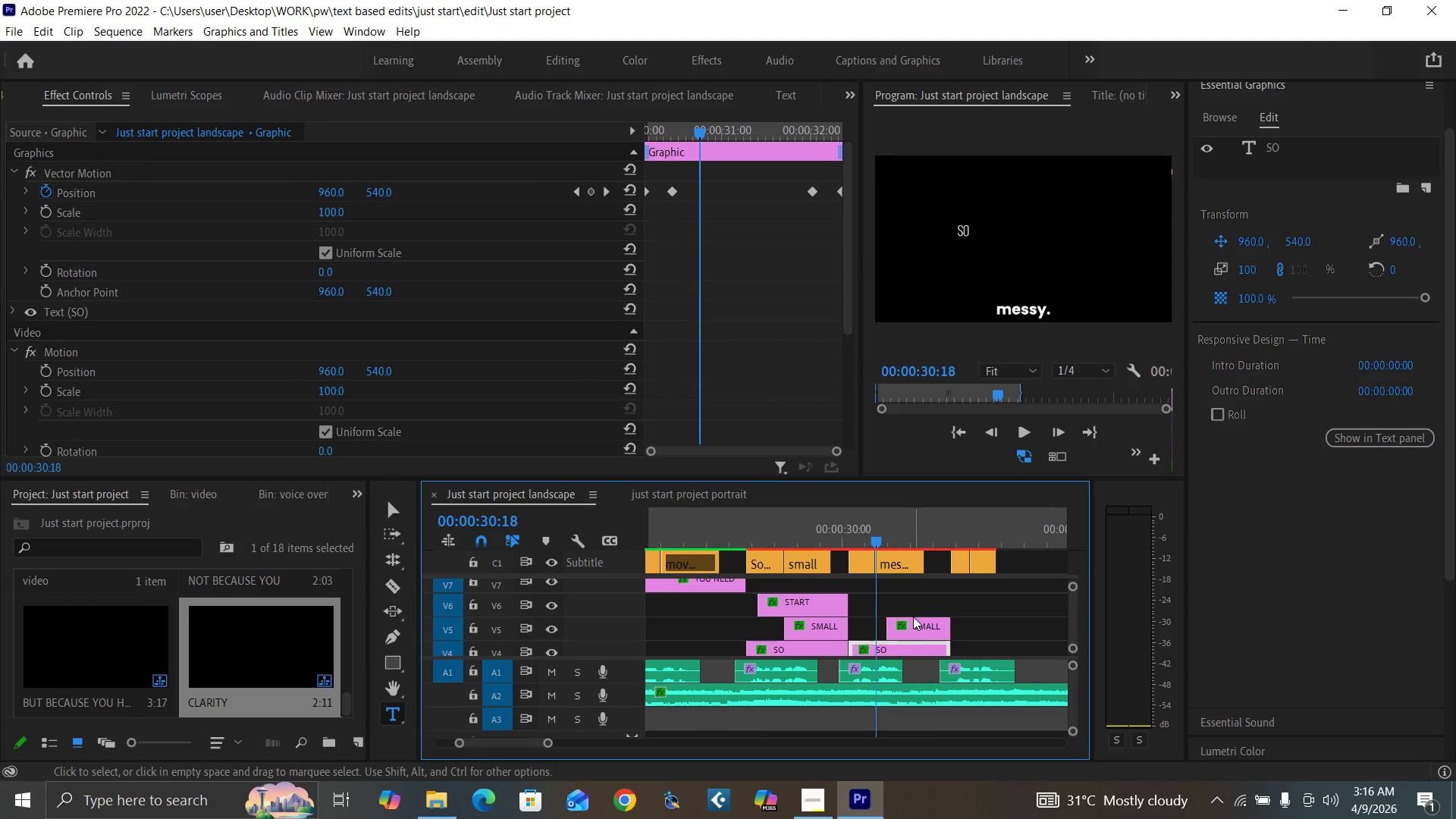 
key(ArrowLeft)
 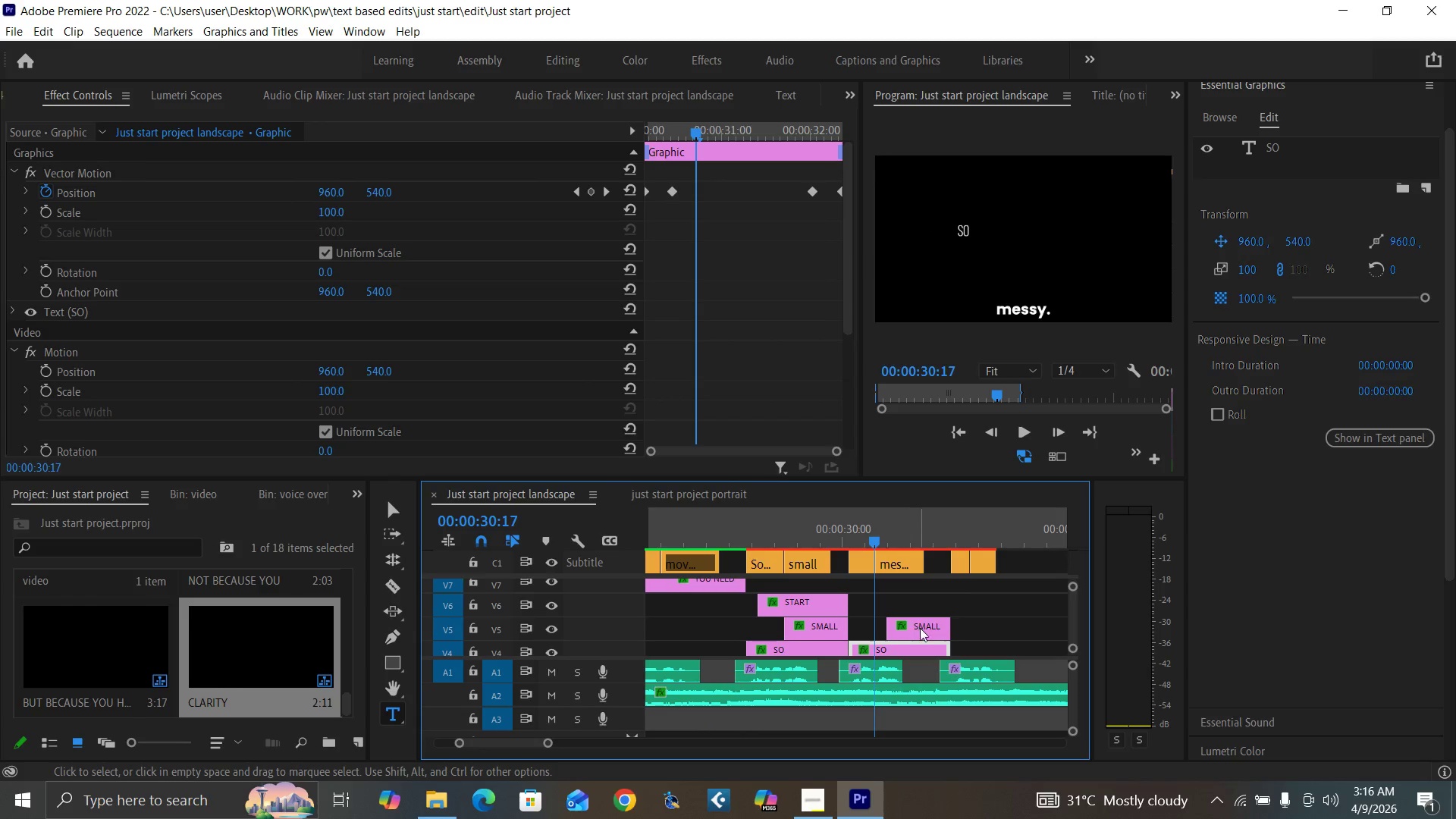 
left_click_drag(start_coordinate=[921, 629], to_coordinate=[912, 626])
 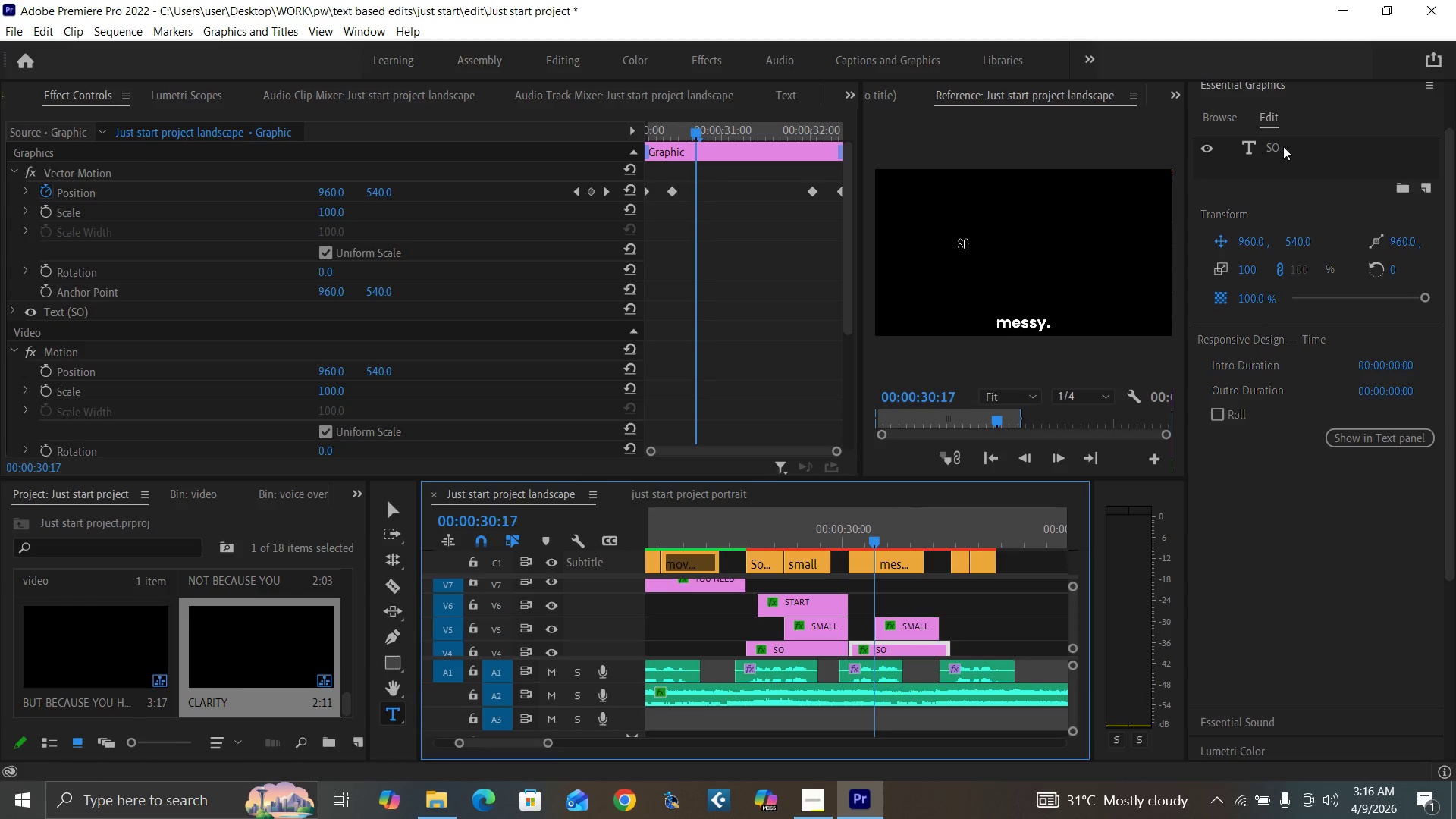 
double_click([1273, 146])
 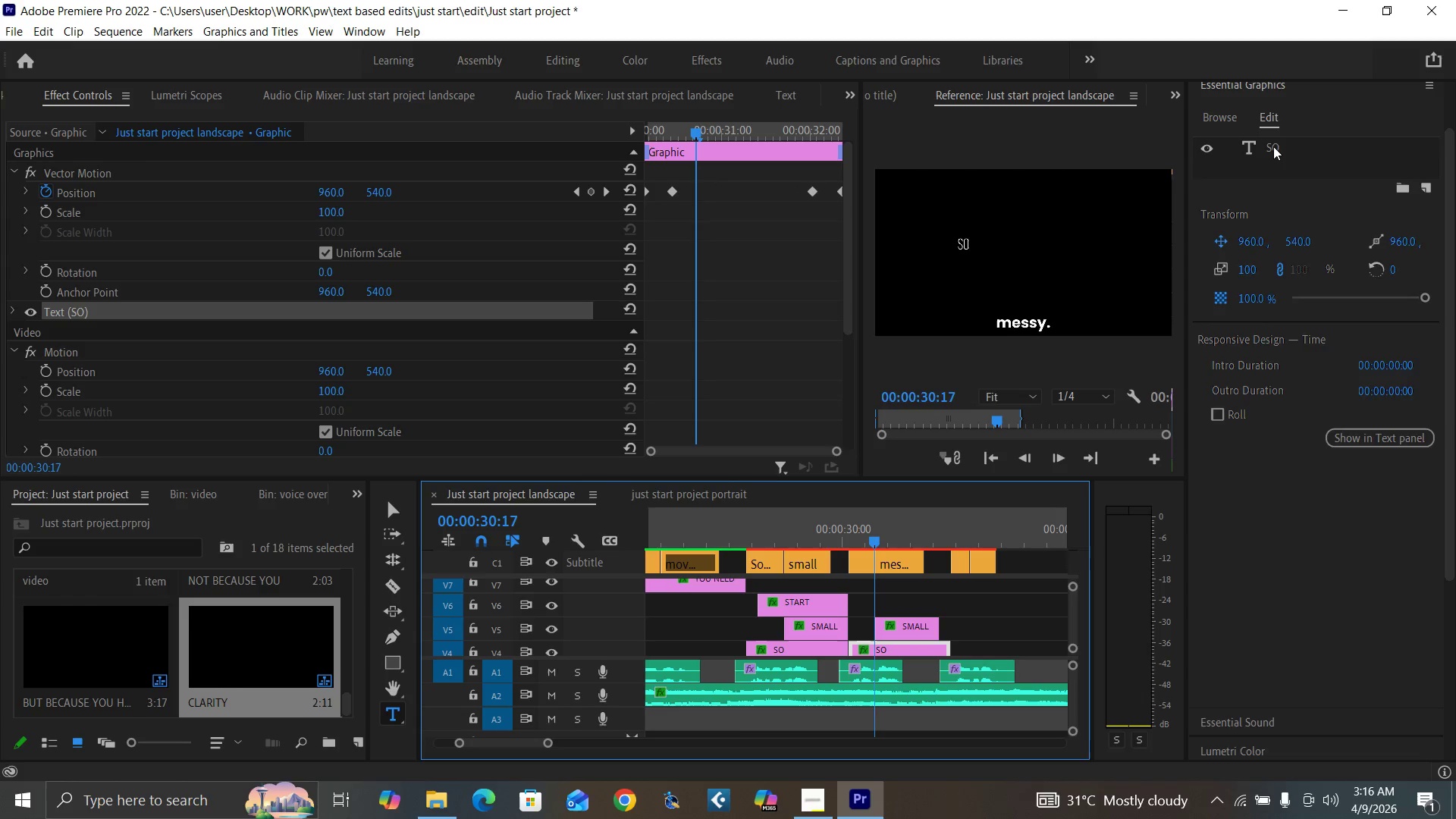 
triple_click([1273, 146])
 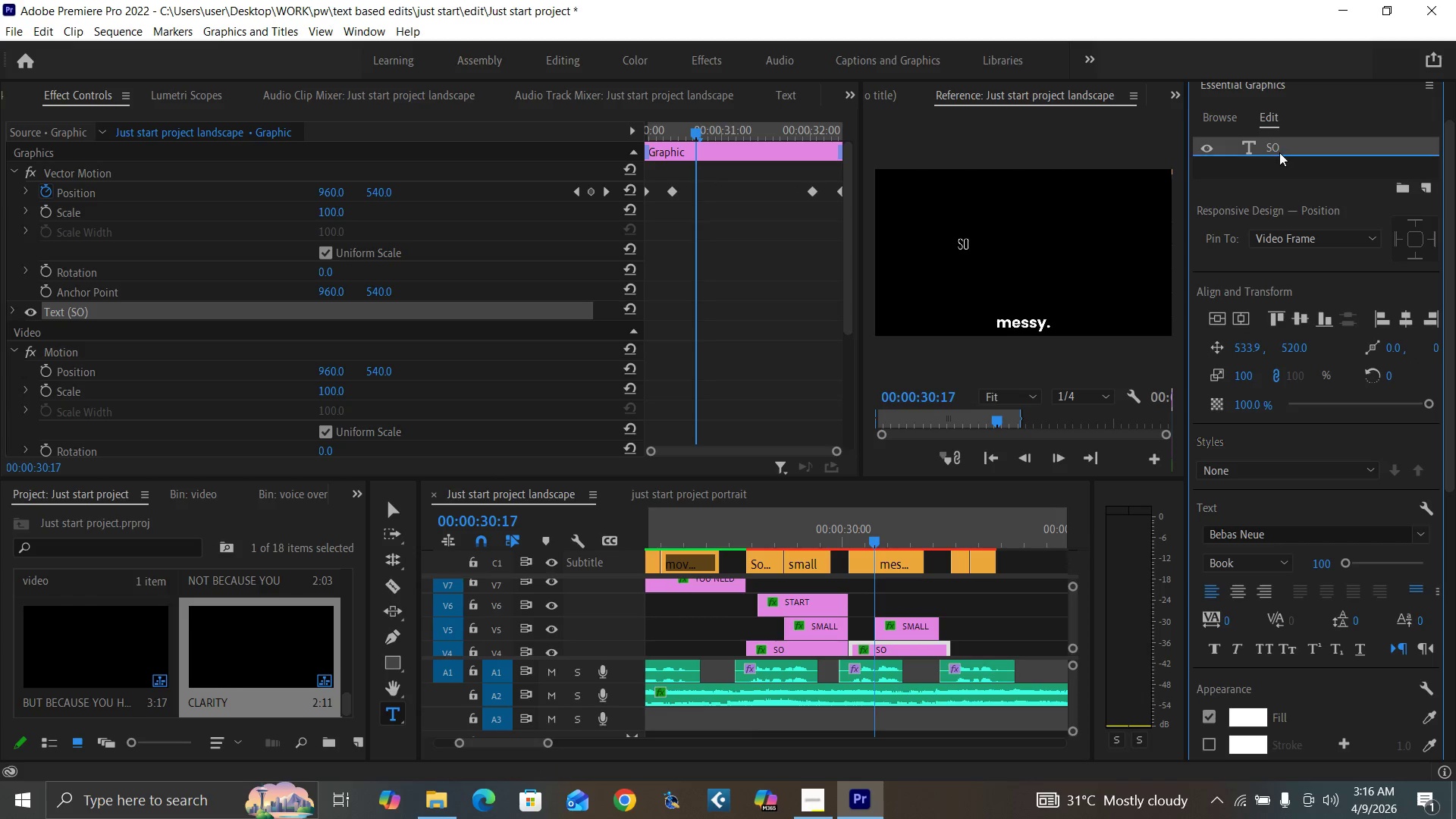 
left_click([1272, 145])
 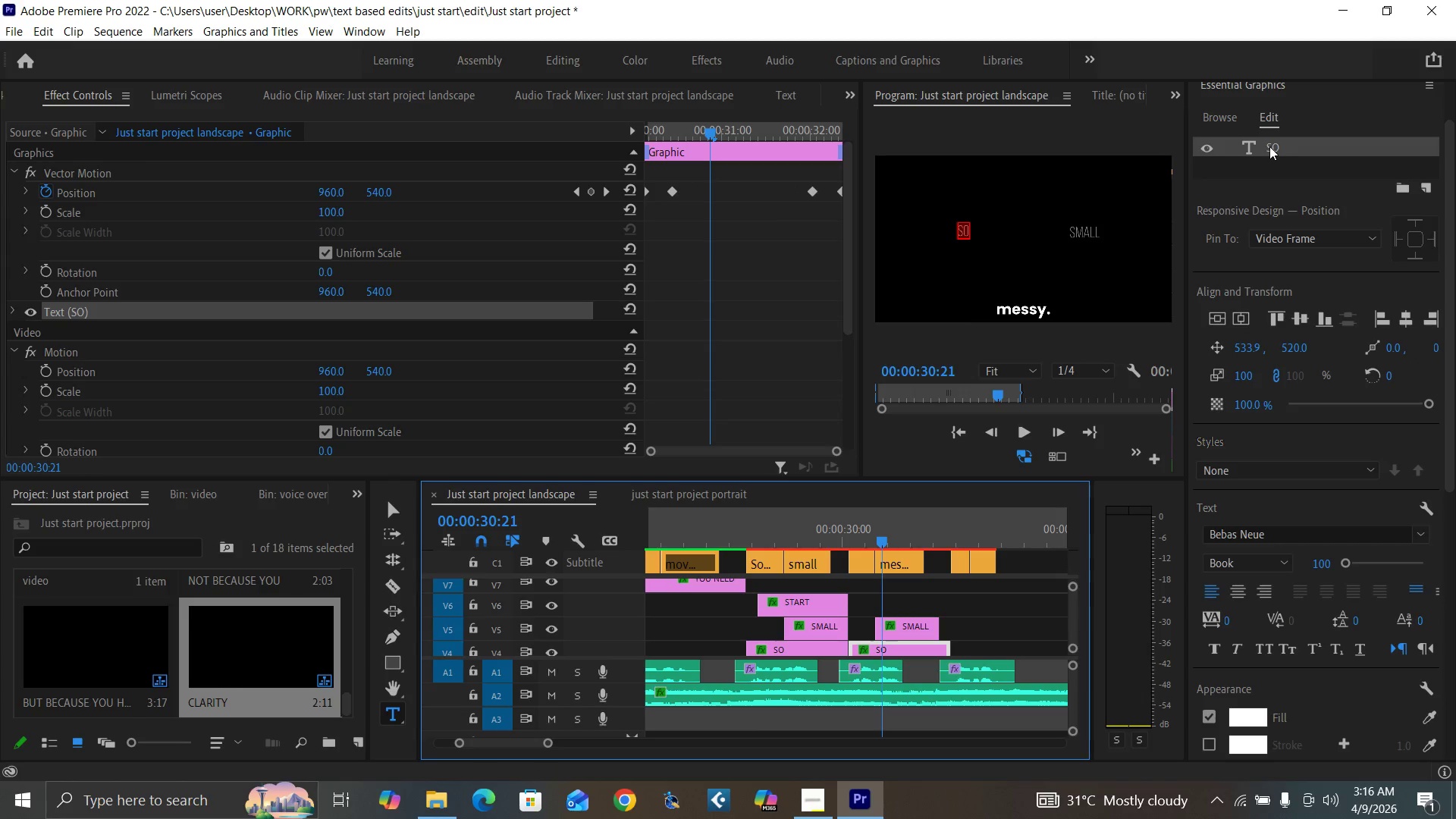 
type(START)
 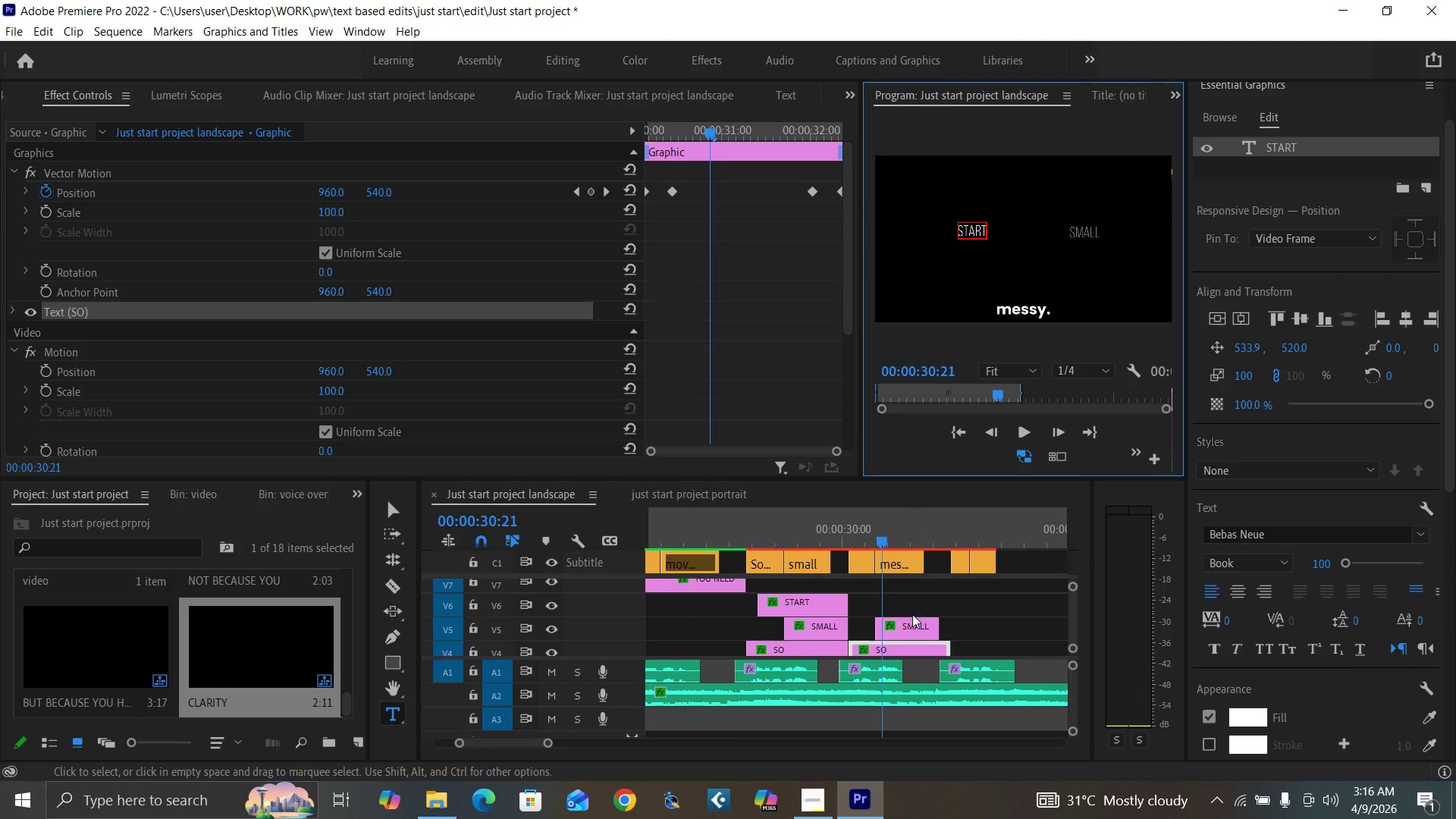 
left_click([909, 627])
 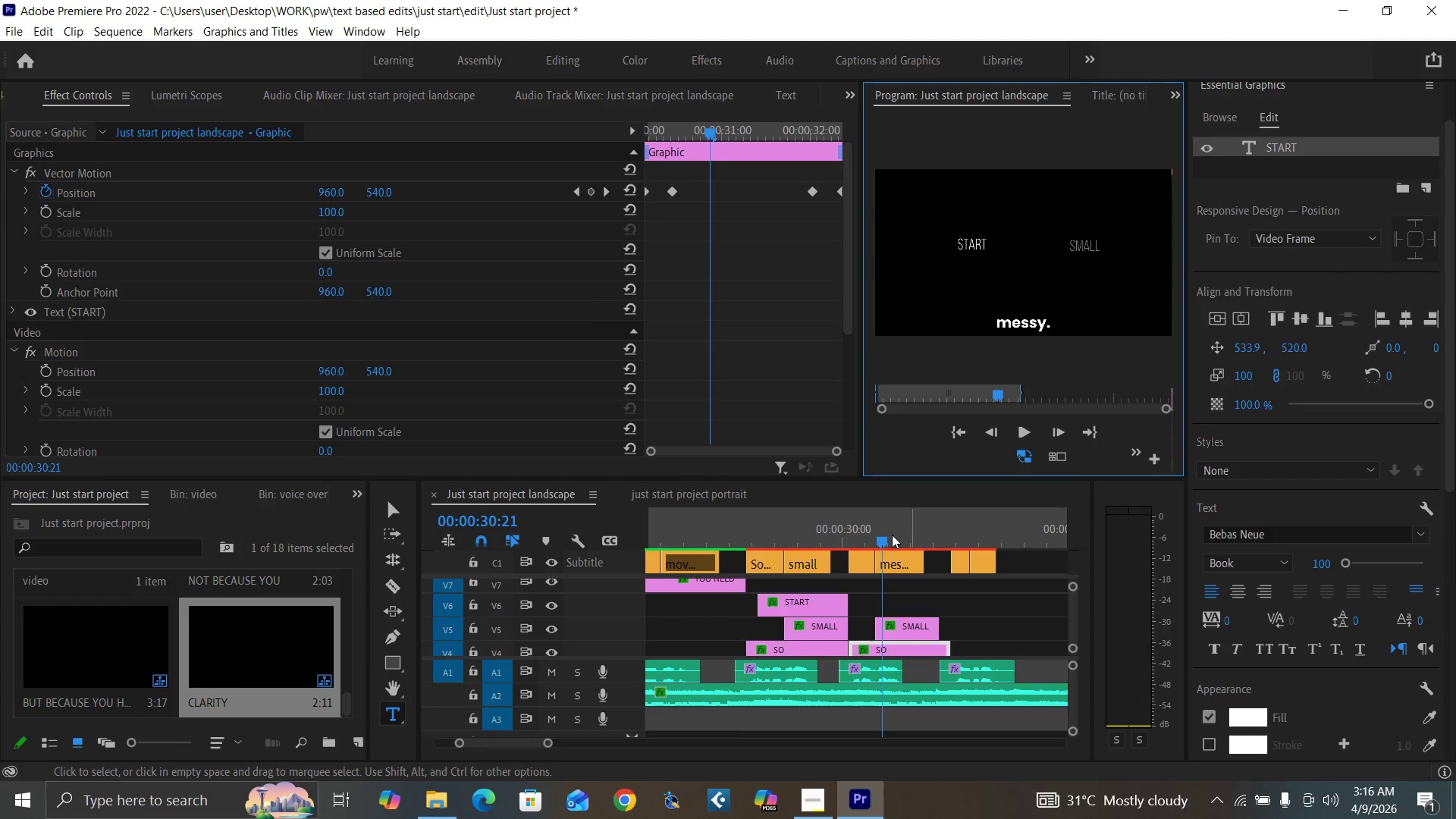 
left_click([897, 538])
 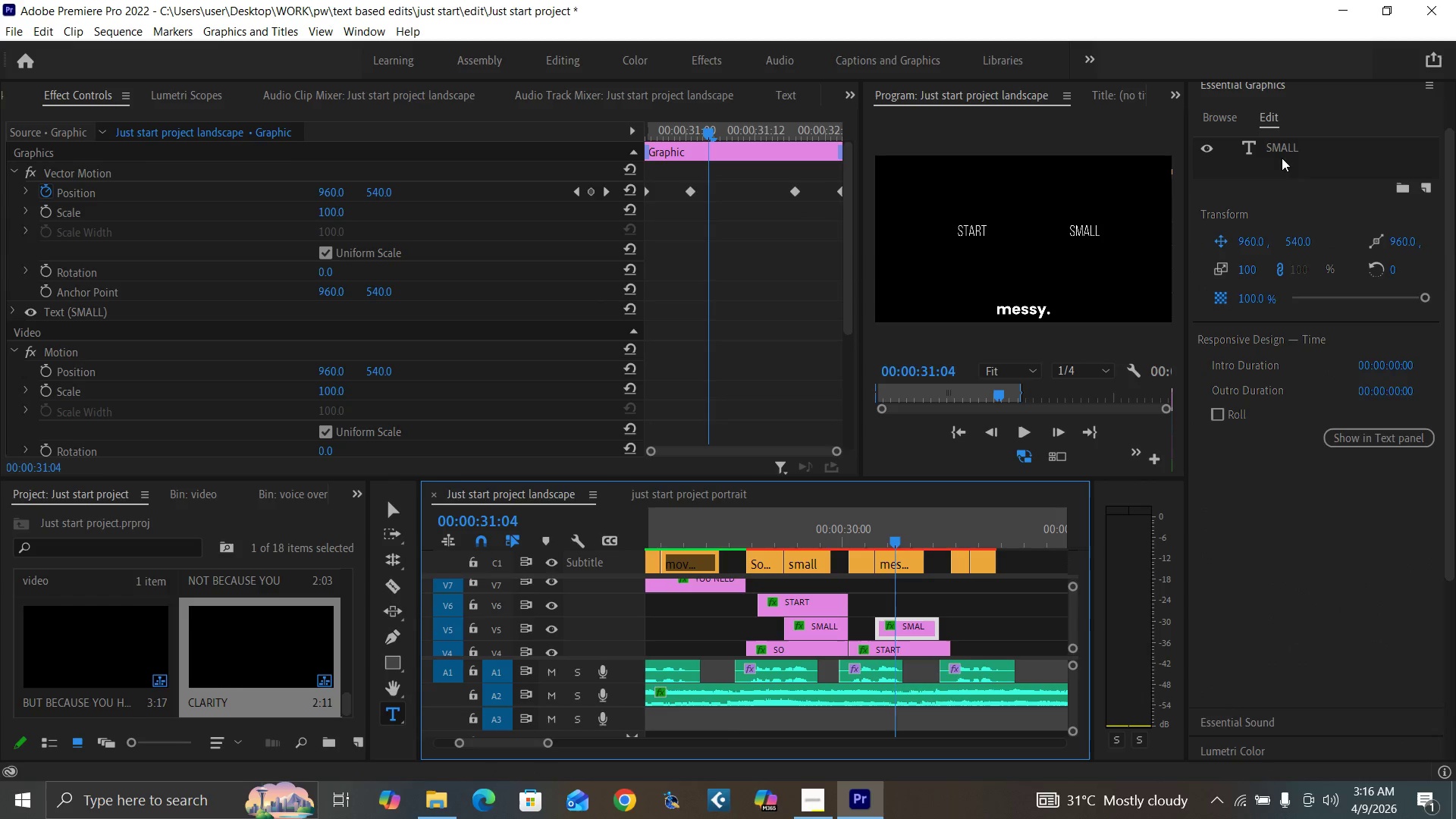 
double_click([1284, 144])
 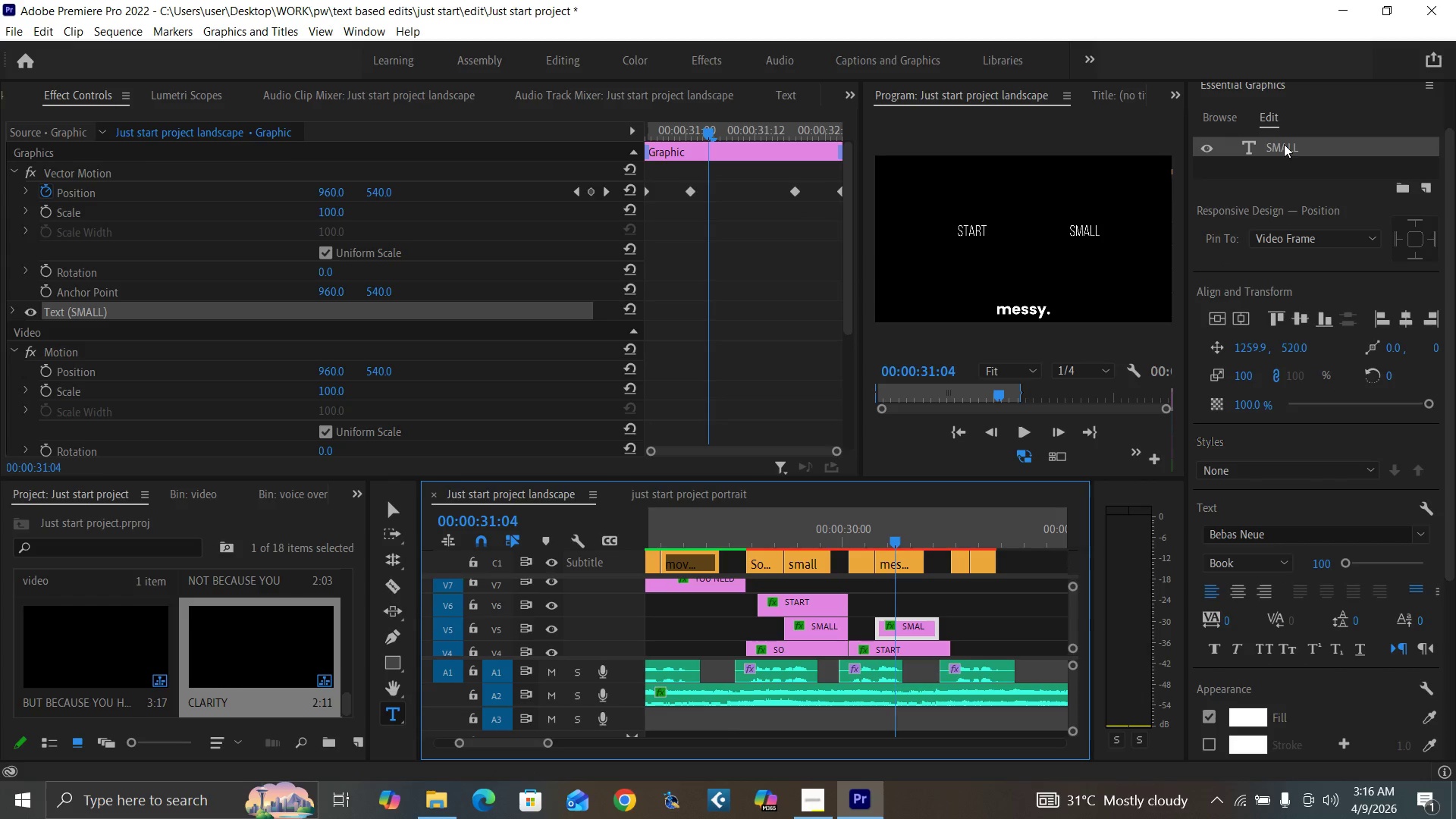 
double_click([1284, 144])
 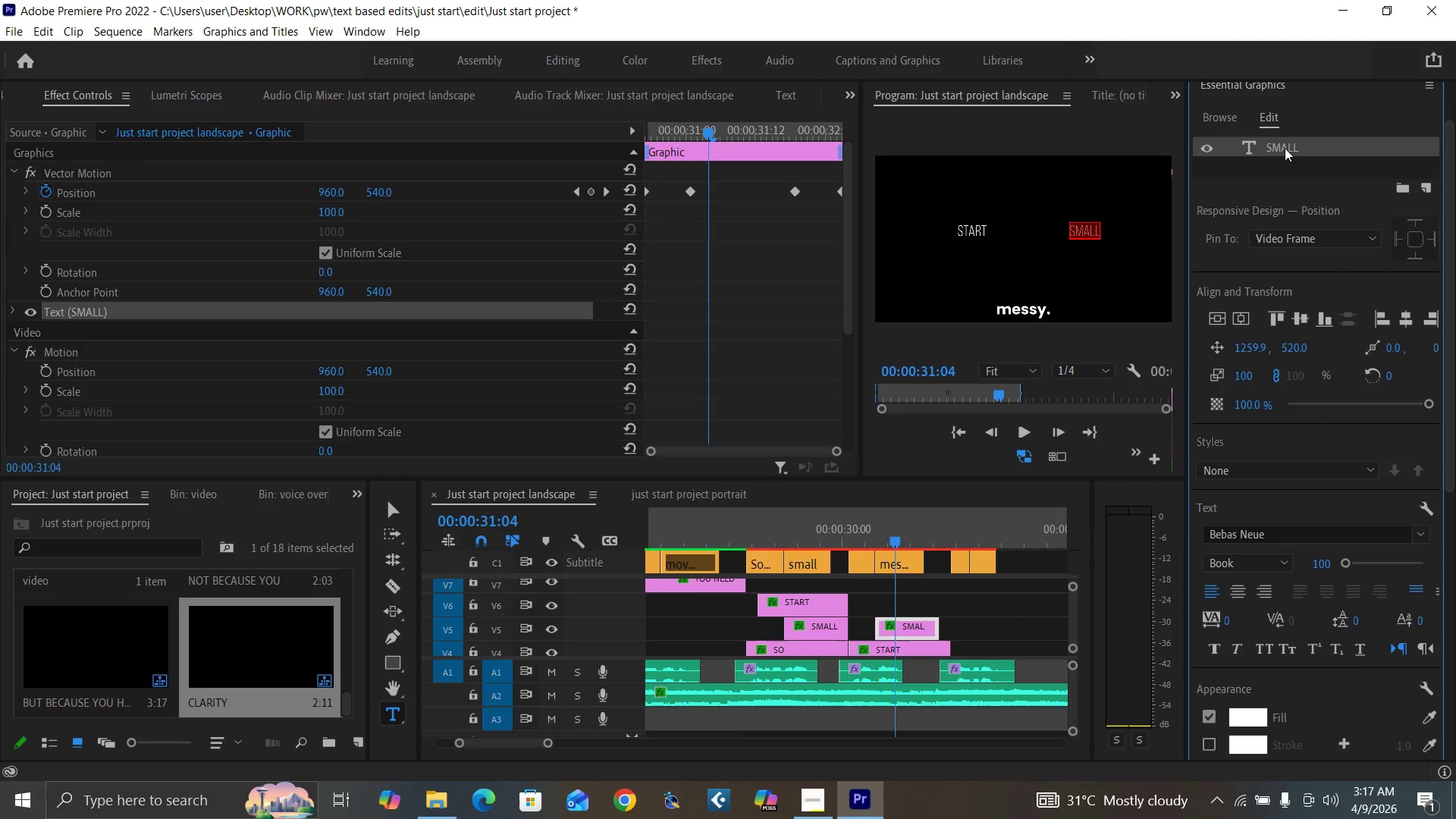 
wait(7.04)
 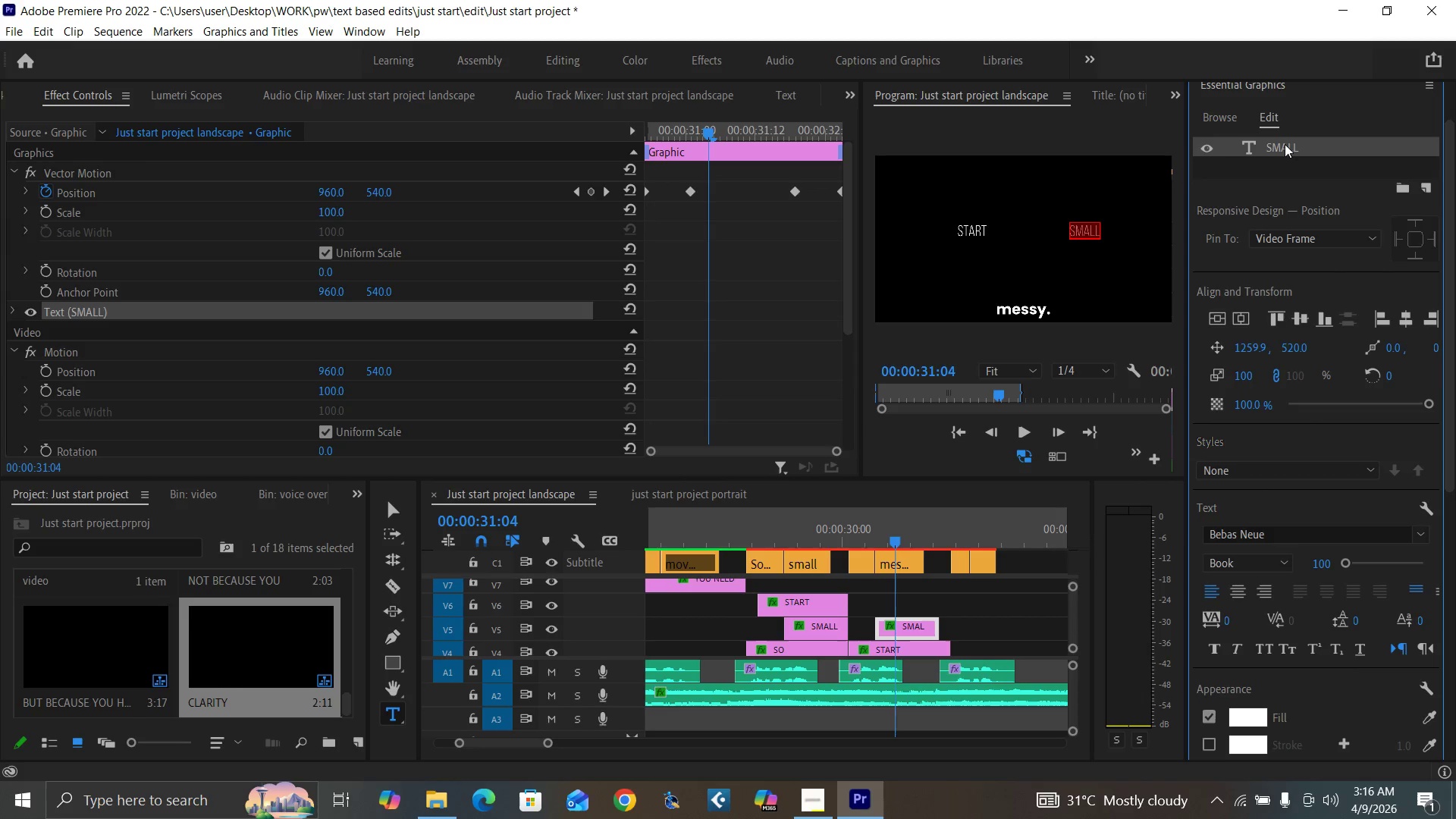 
mouse_move([853, 622])
 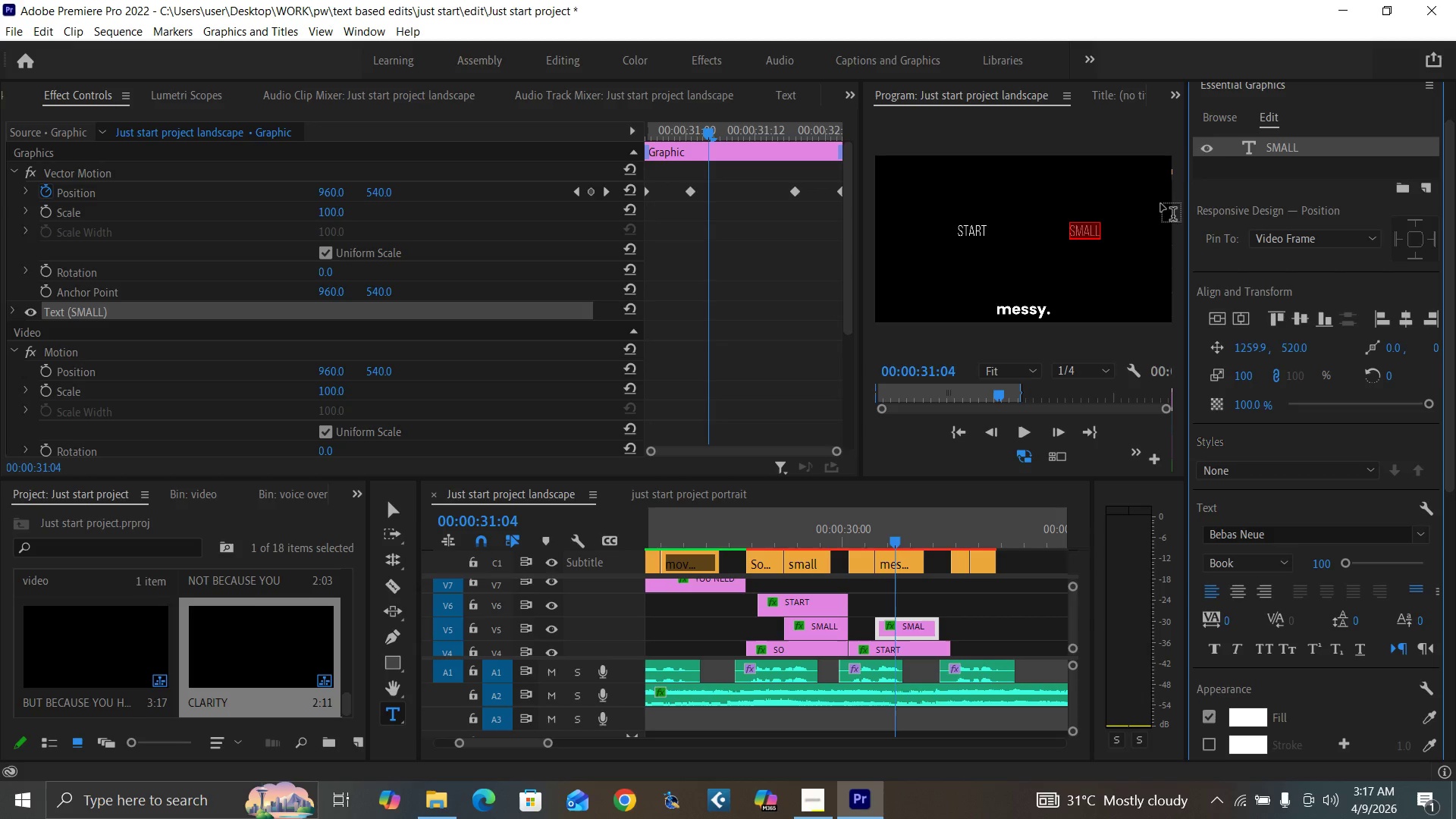 
left_click([1162, 205])
 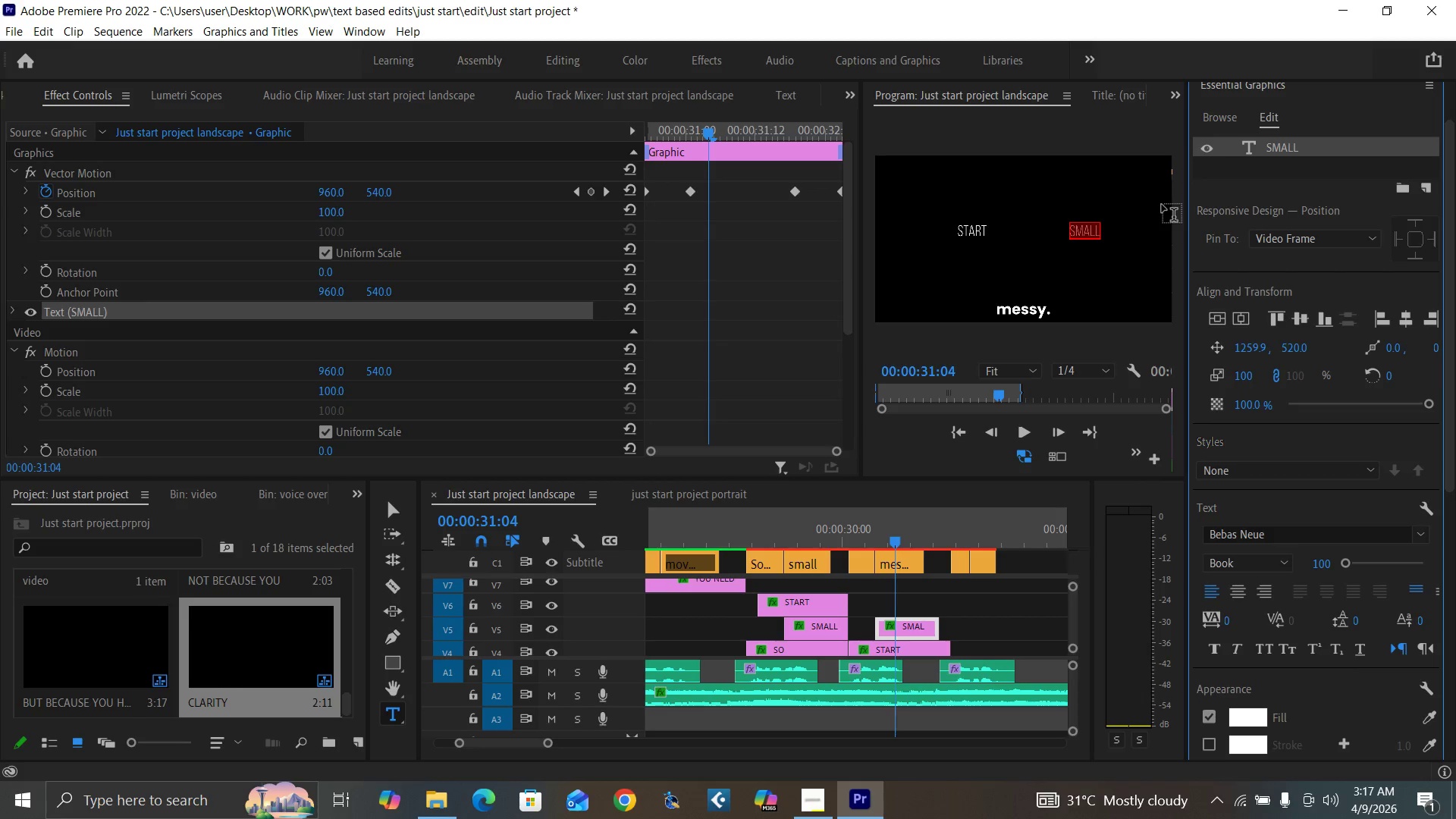 
key(S)
 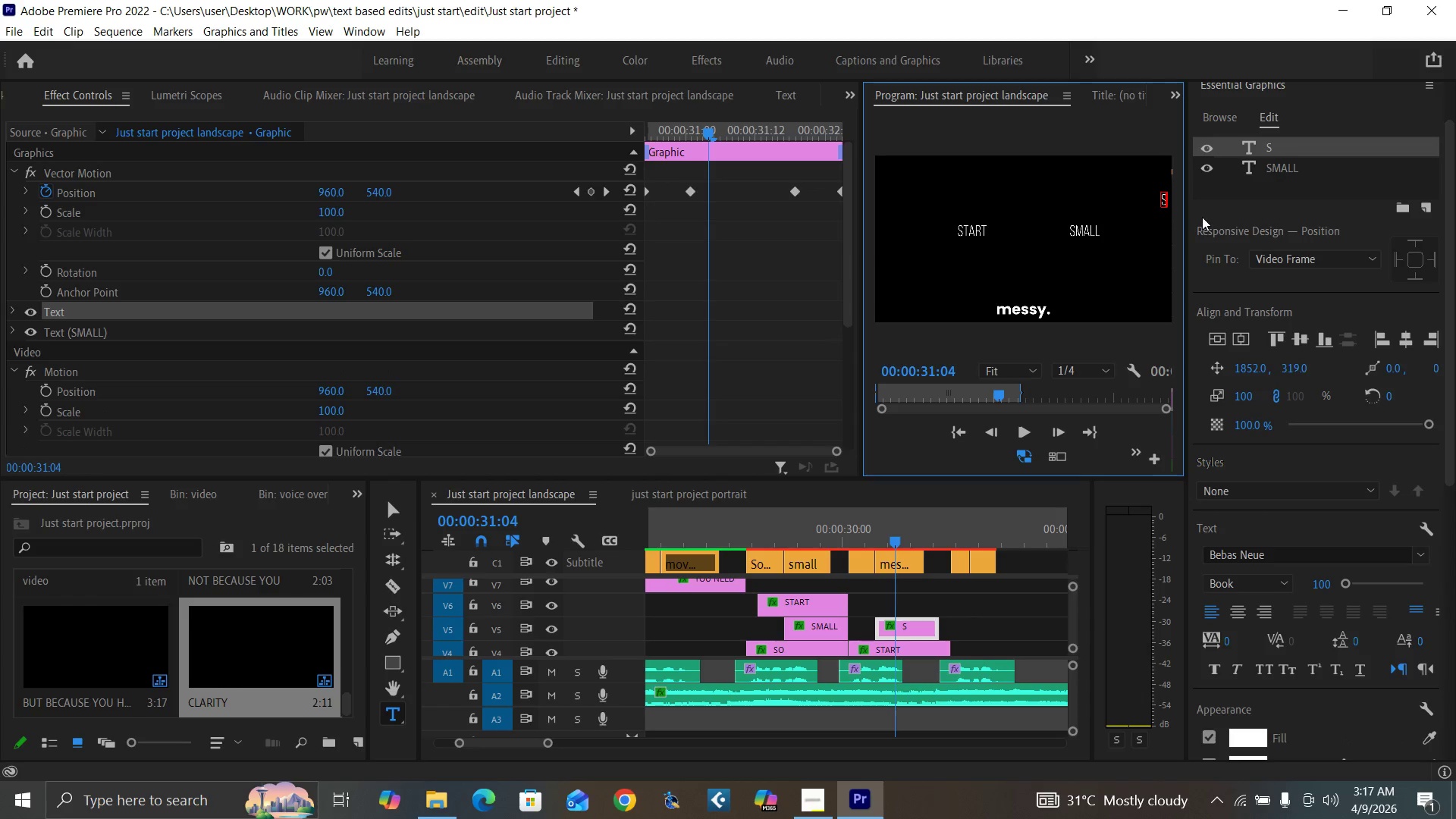 
key(Control+Z)
 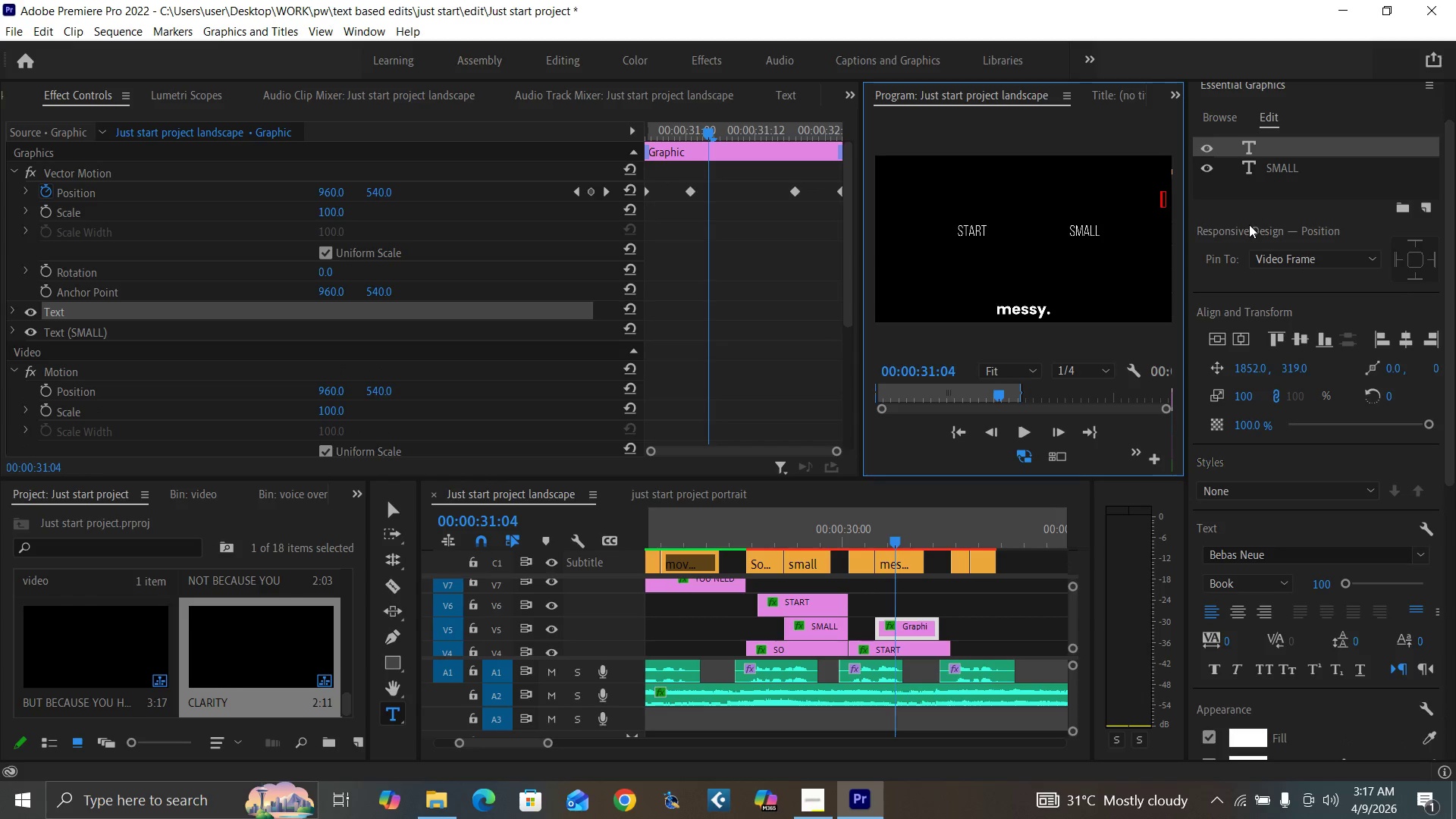 
key(Control+Z)
 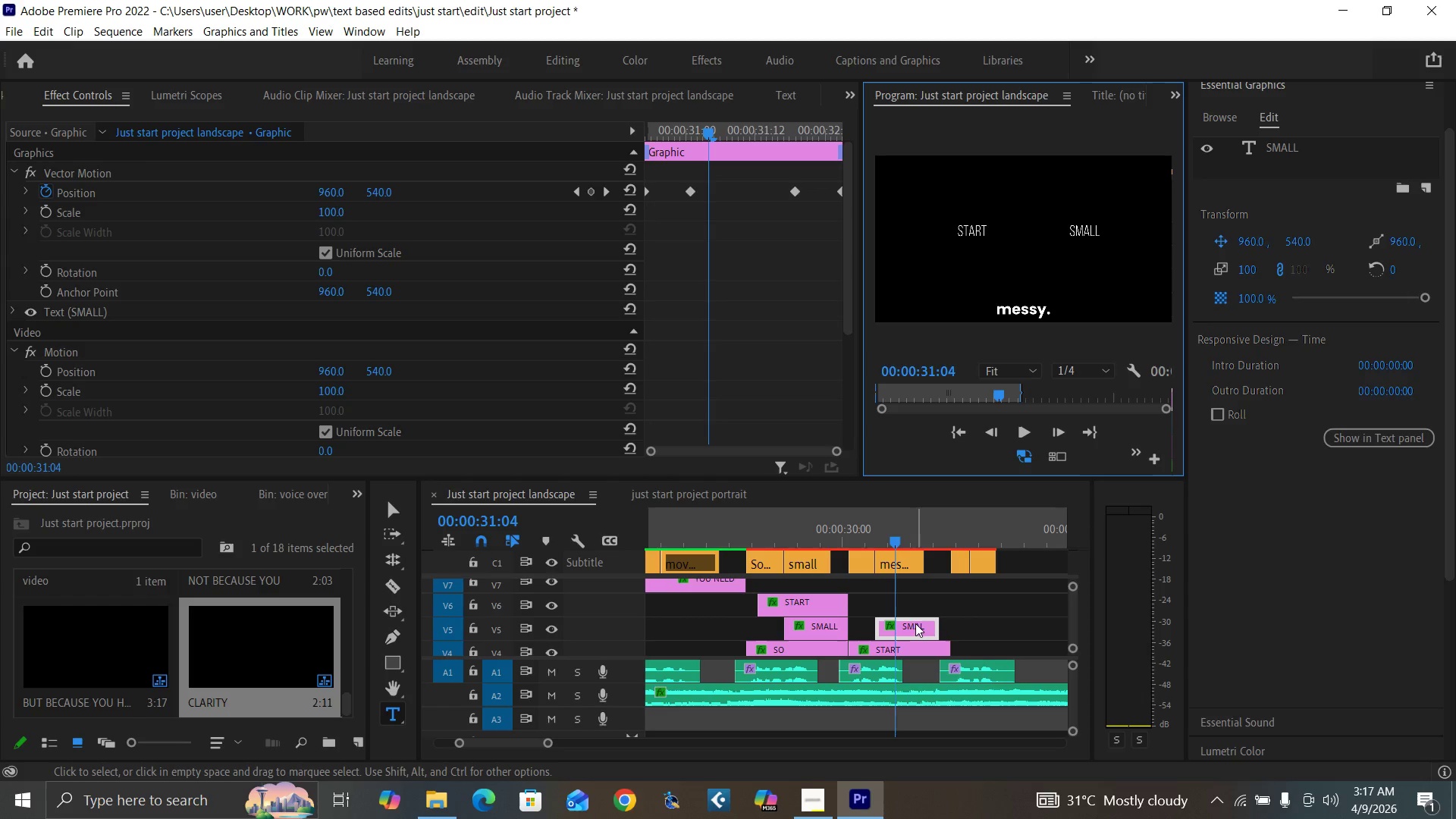 
left_click([914, 539])
 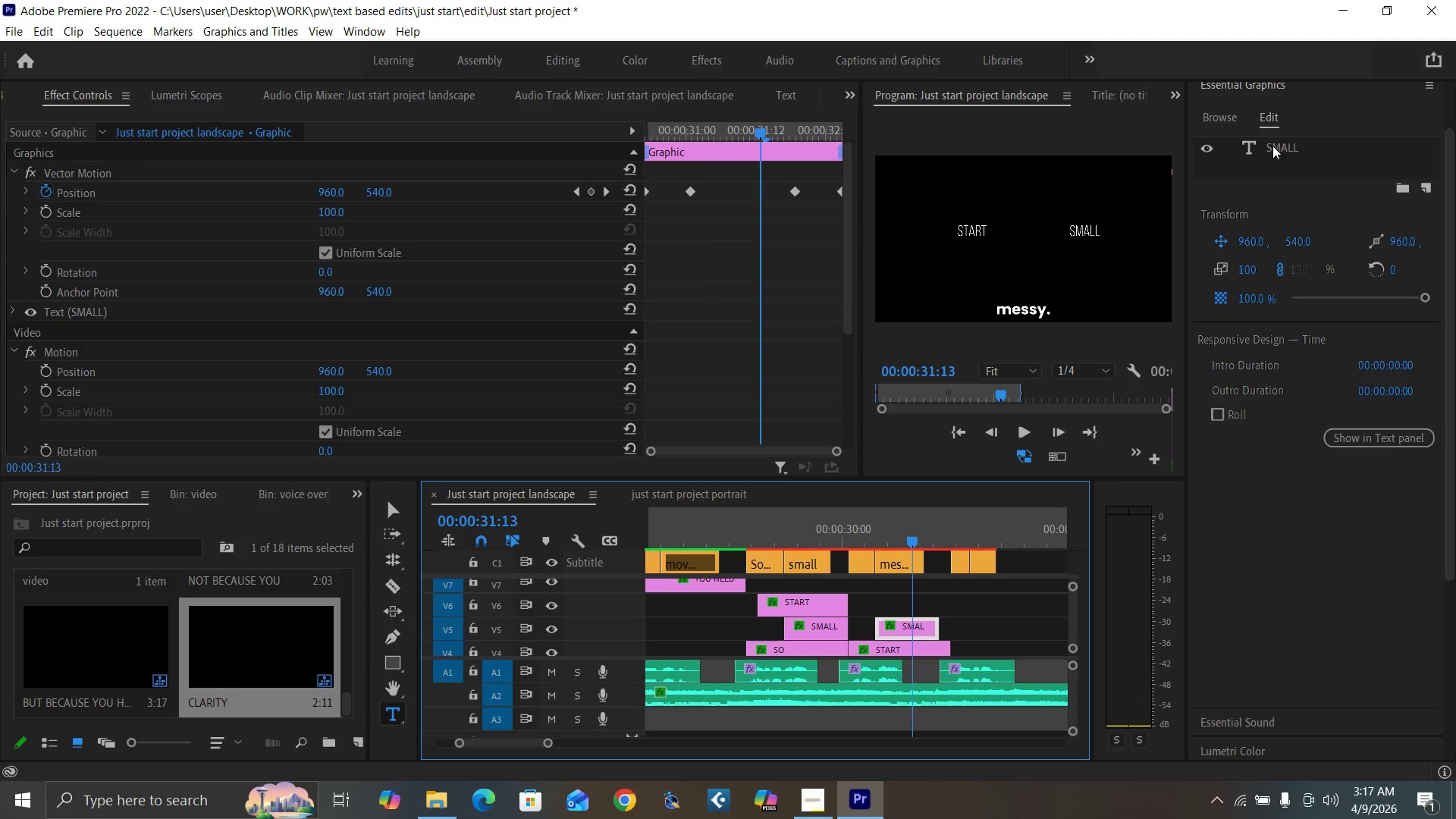 
triple_click([1274, 146])
 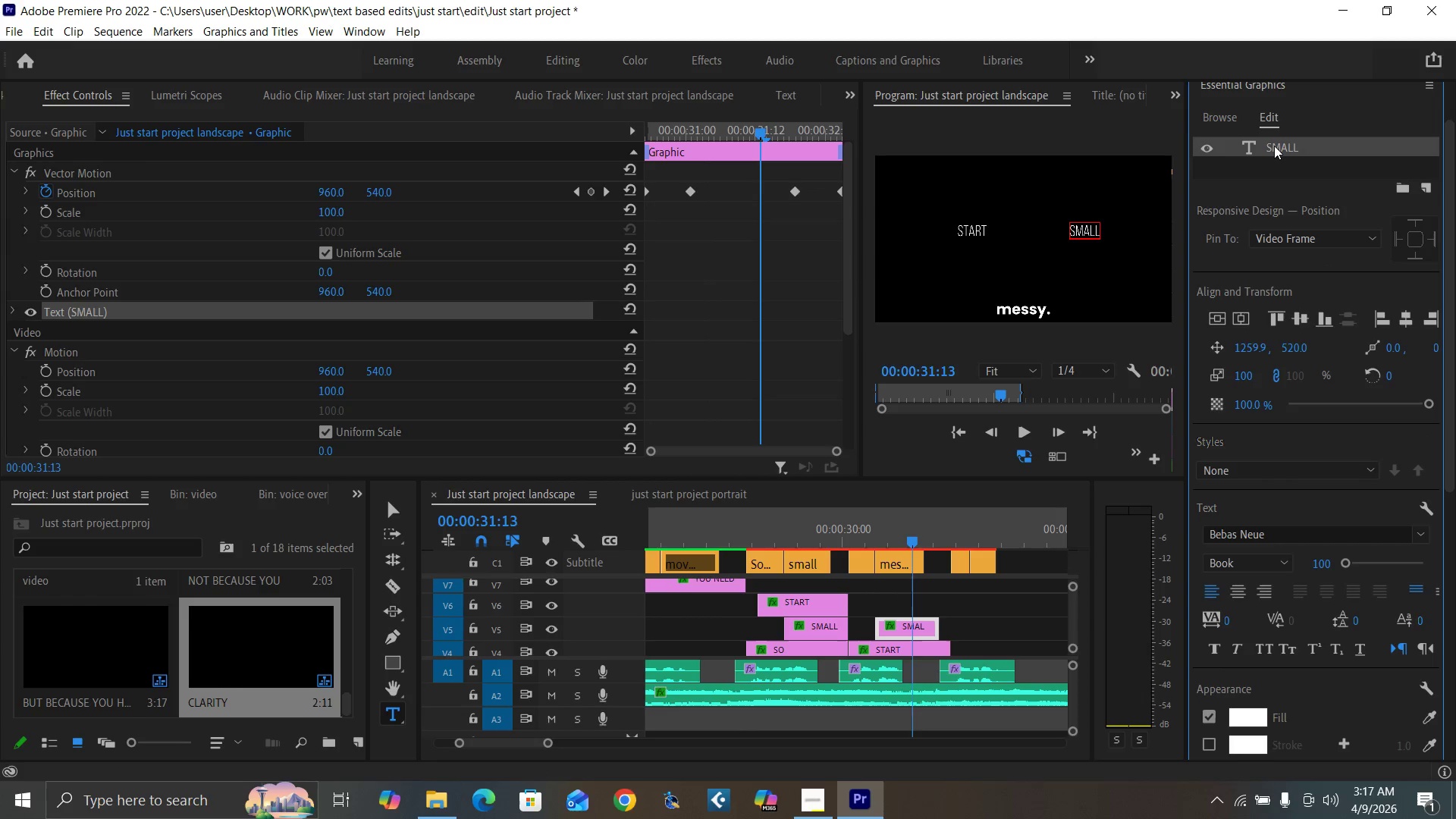 
triple_click([1274, 146])
 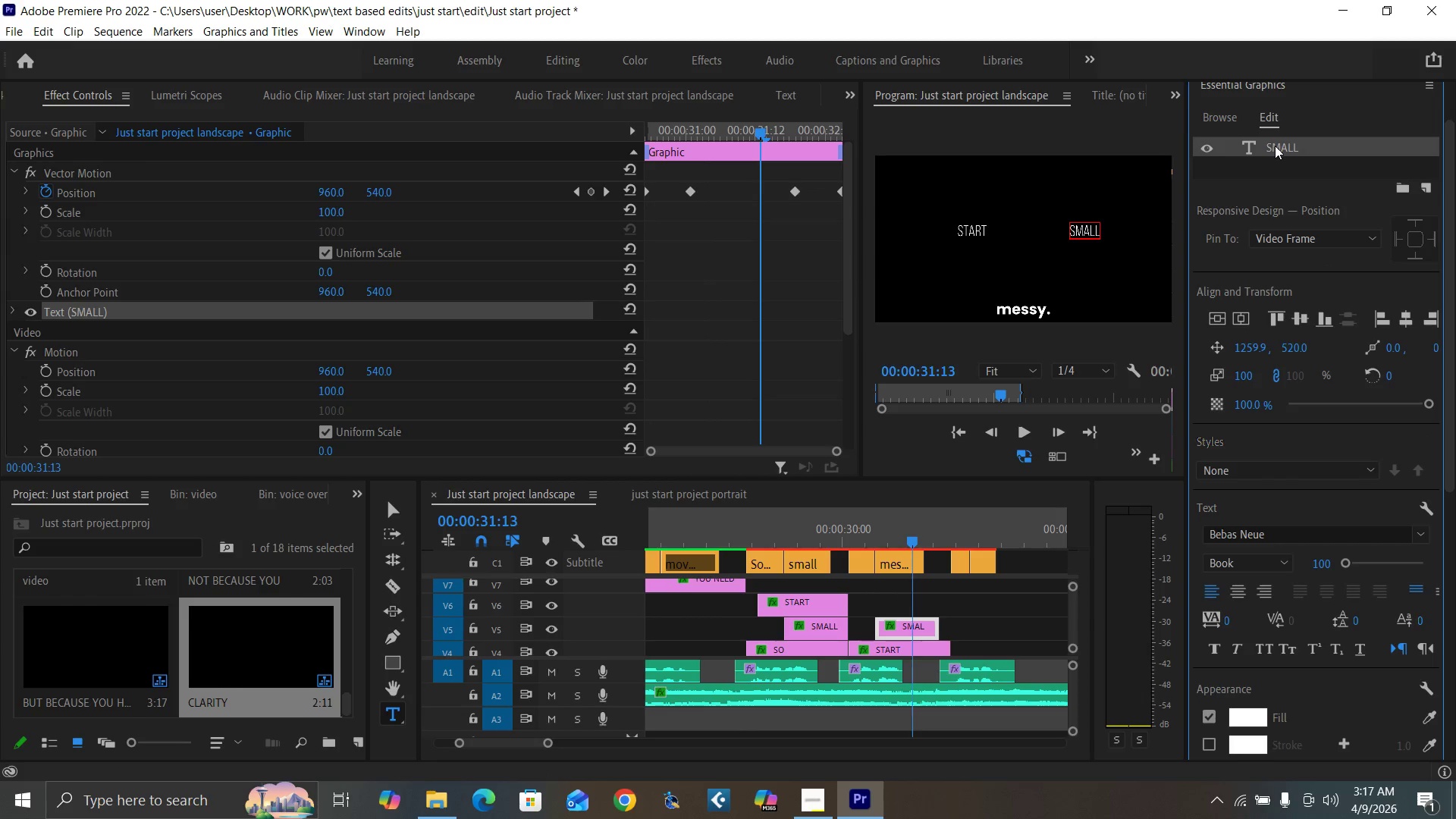 
triple_click([1275, 146])
 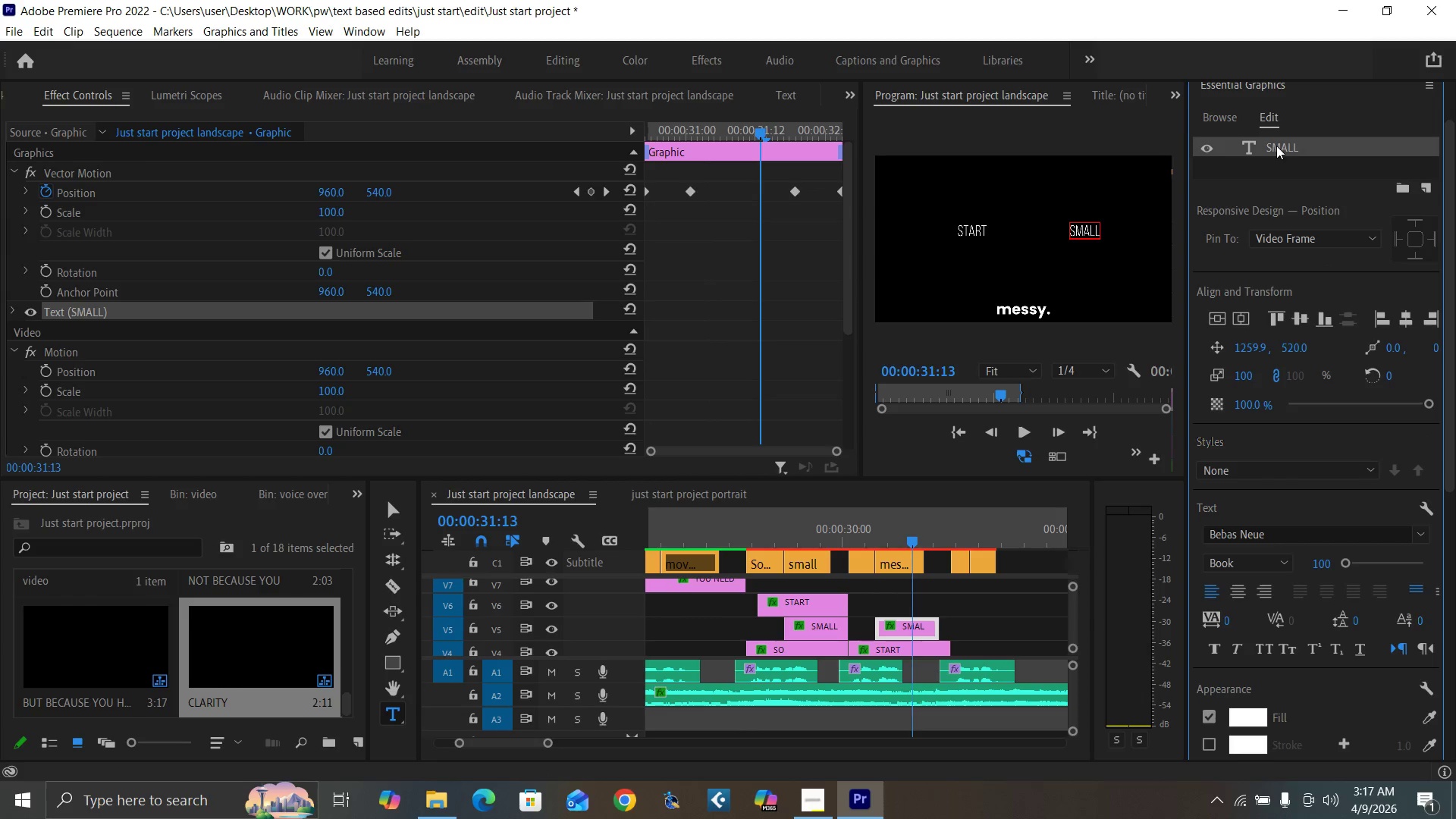 
left_click_drag(start_coordinate=[1278, 148], to_coordinate=[1279, 153])
 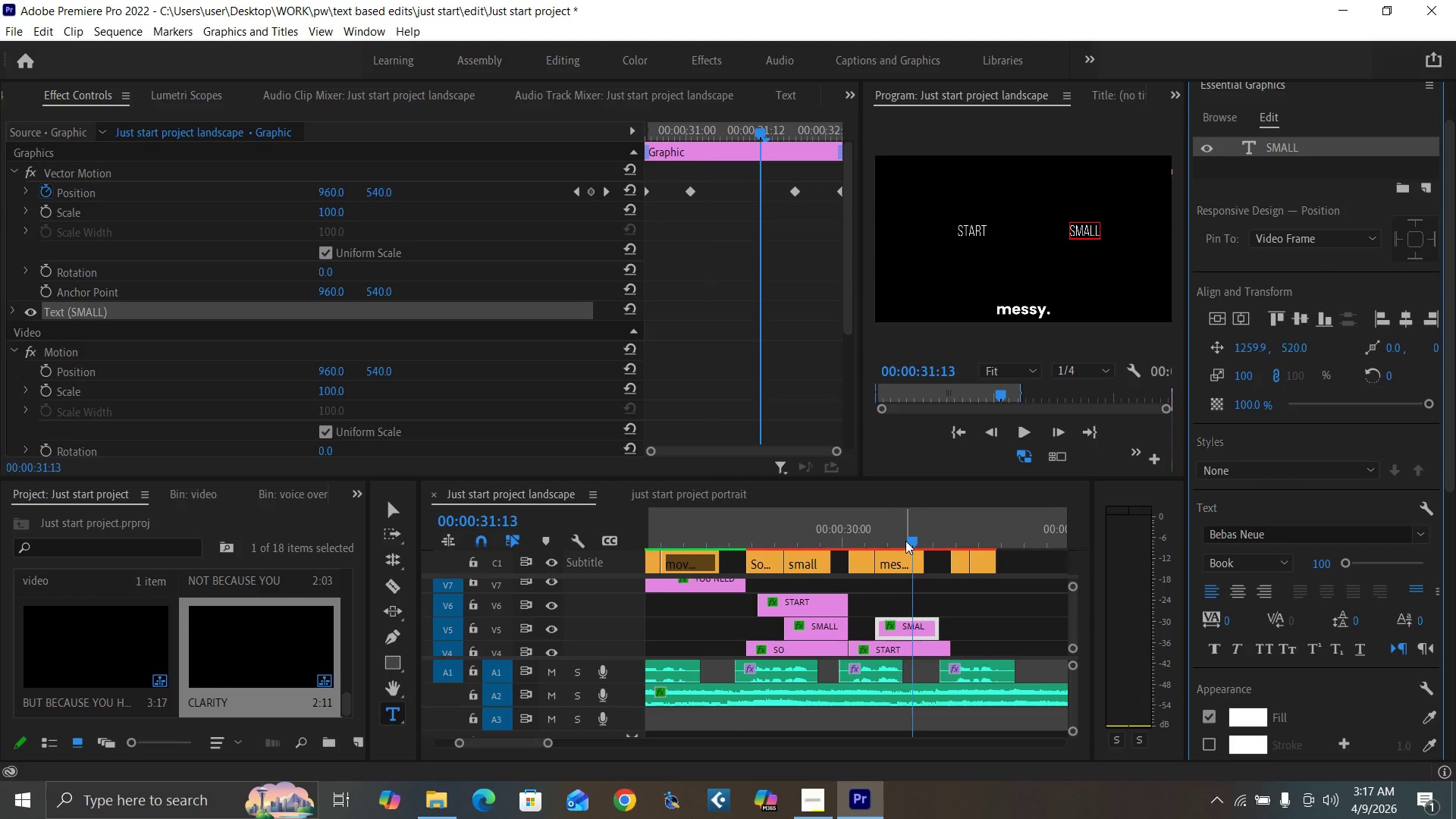 
left_click([902, 538])
 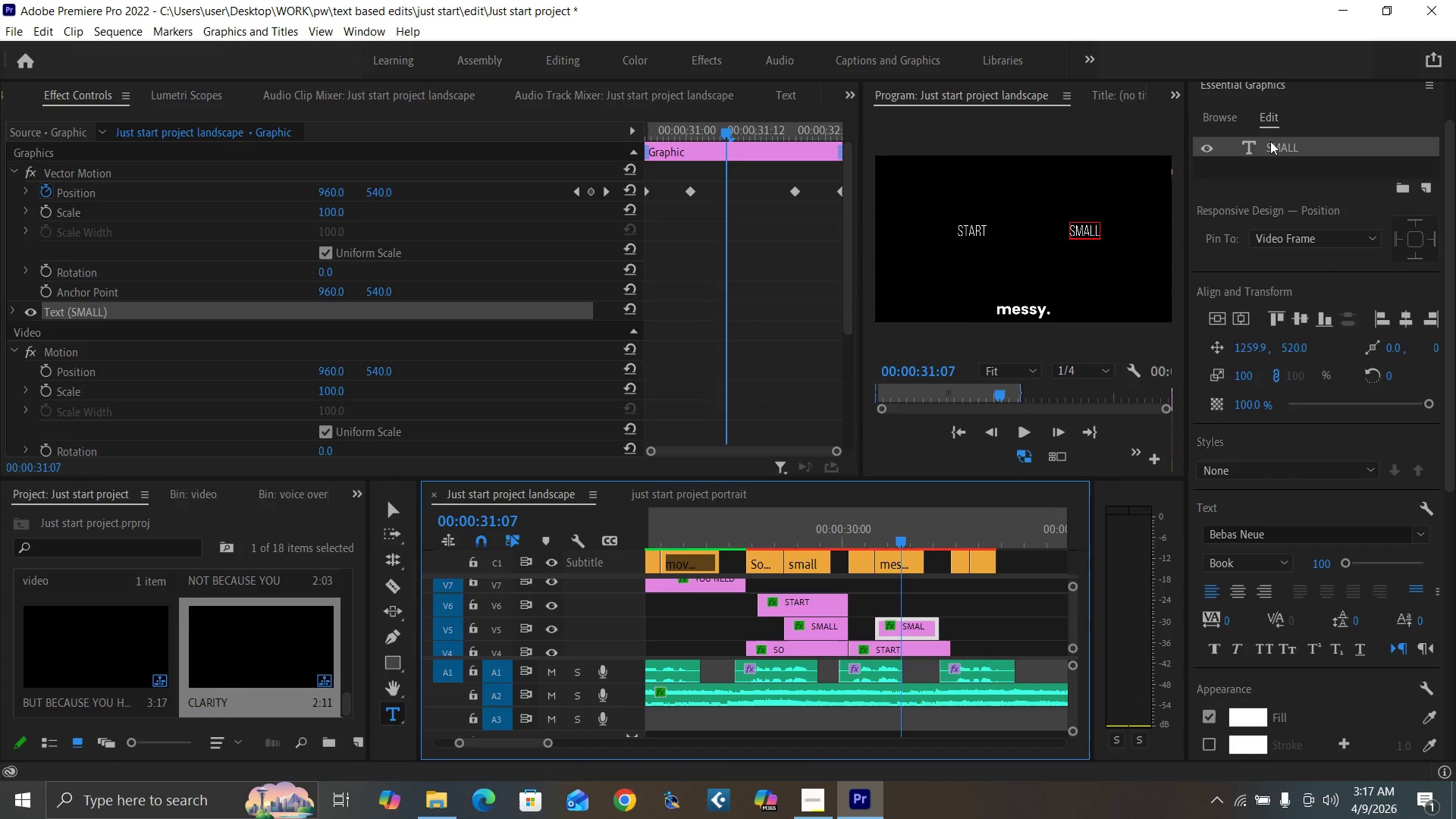 
double_click([1276, 142])
 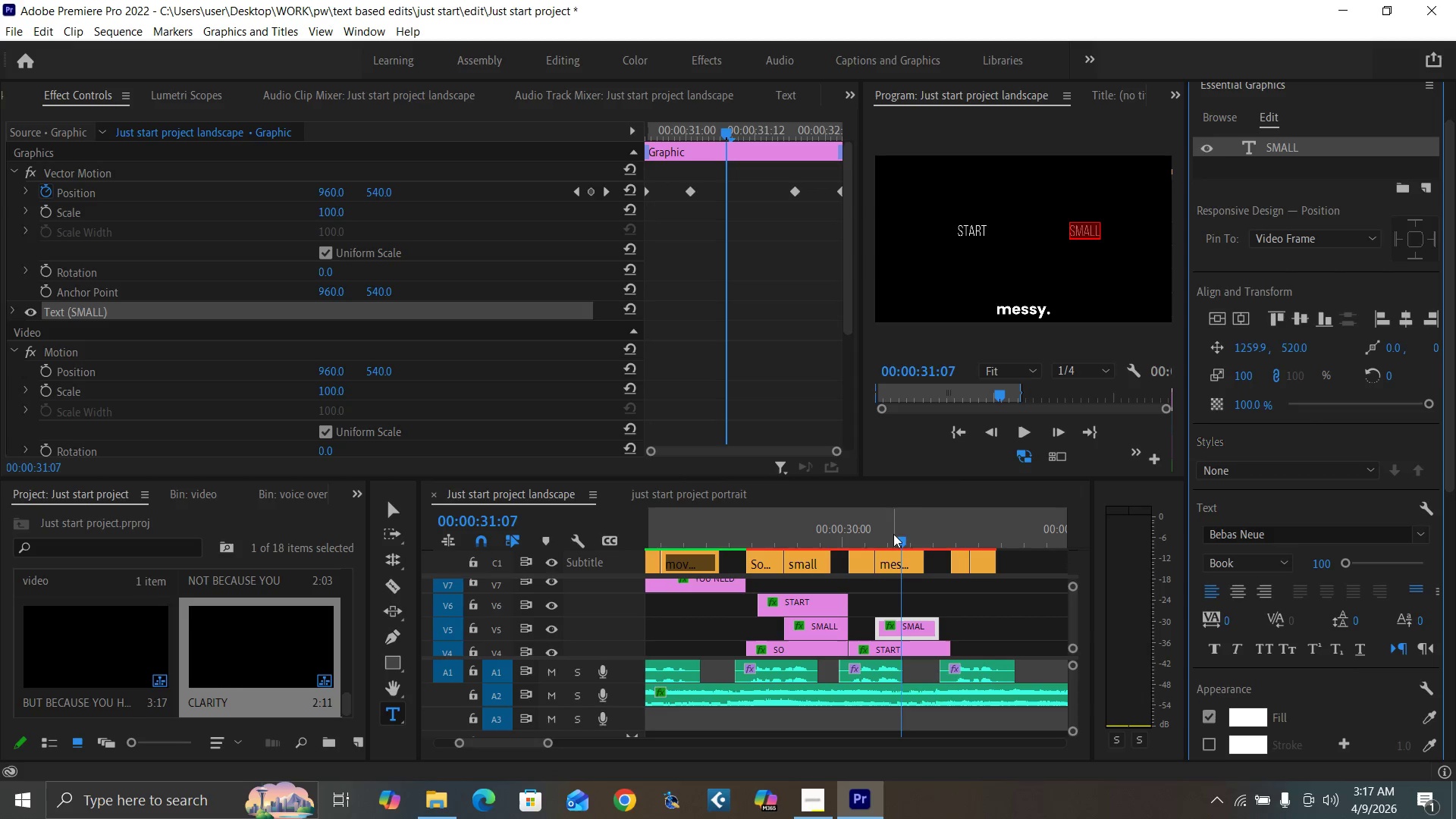 
wait(6.58)
 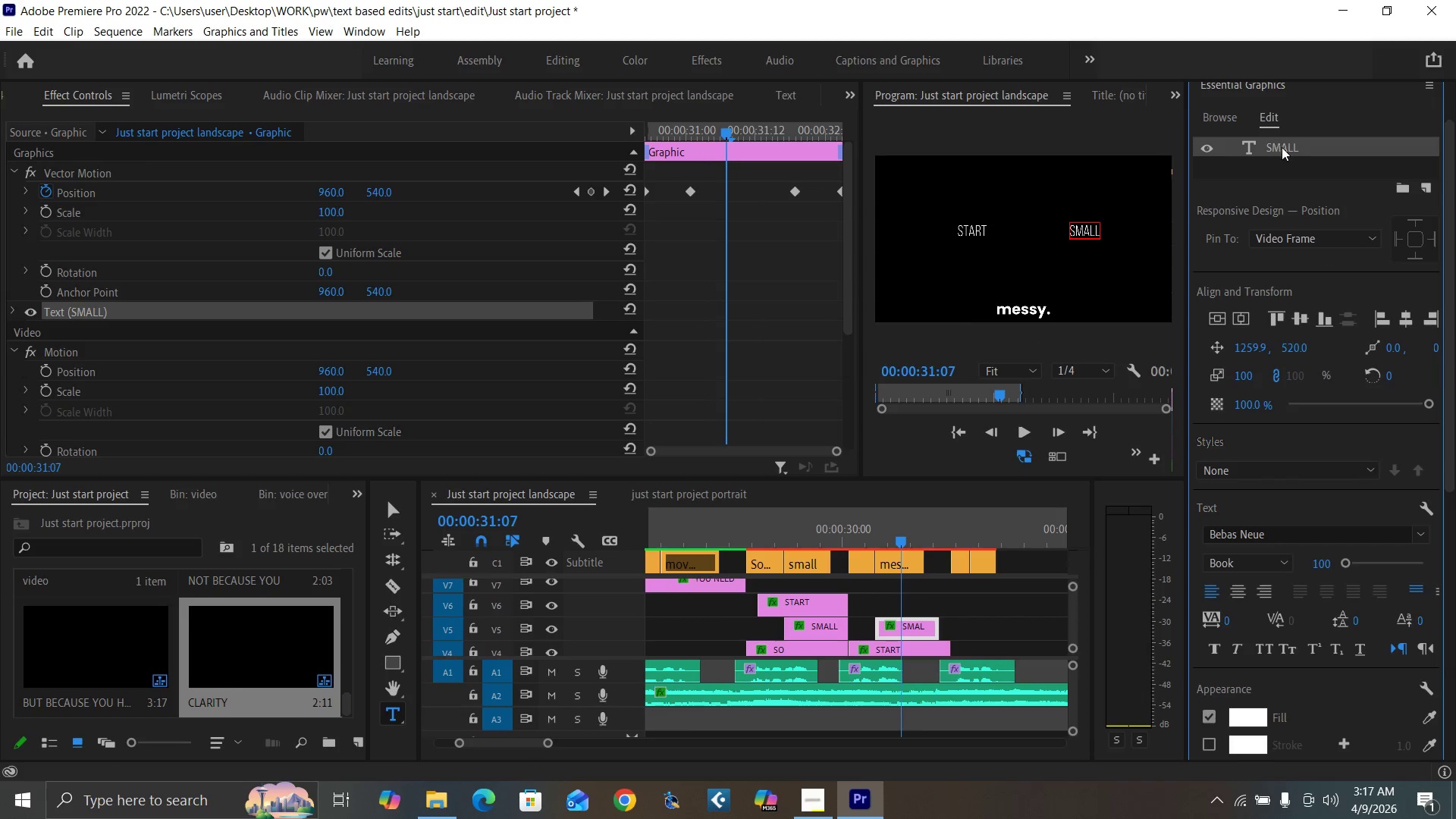 
type(START)